 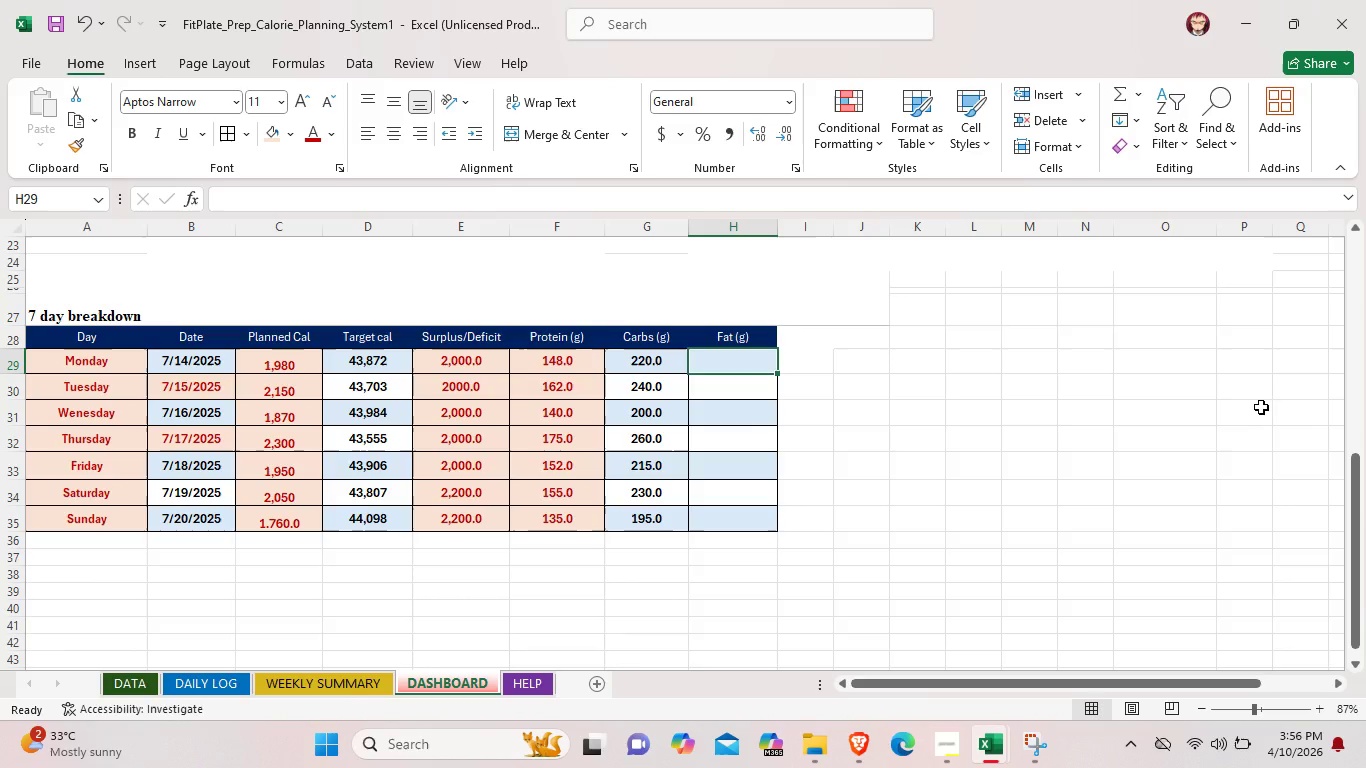 
left_click([143, 349])
 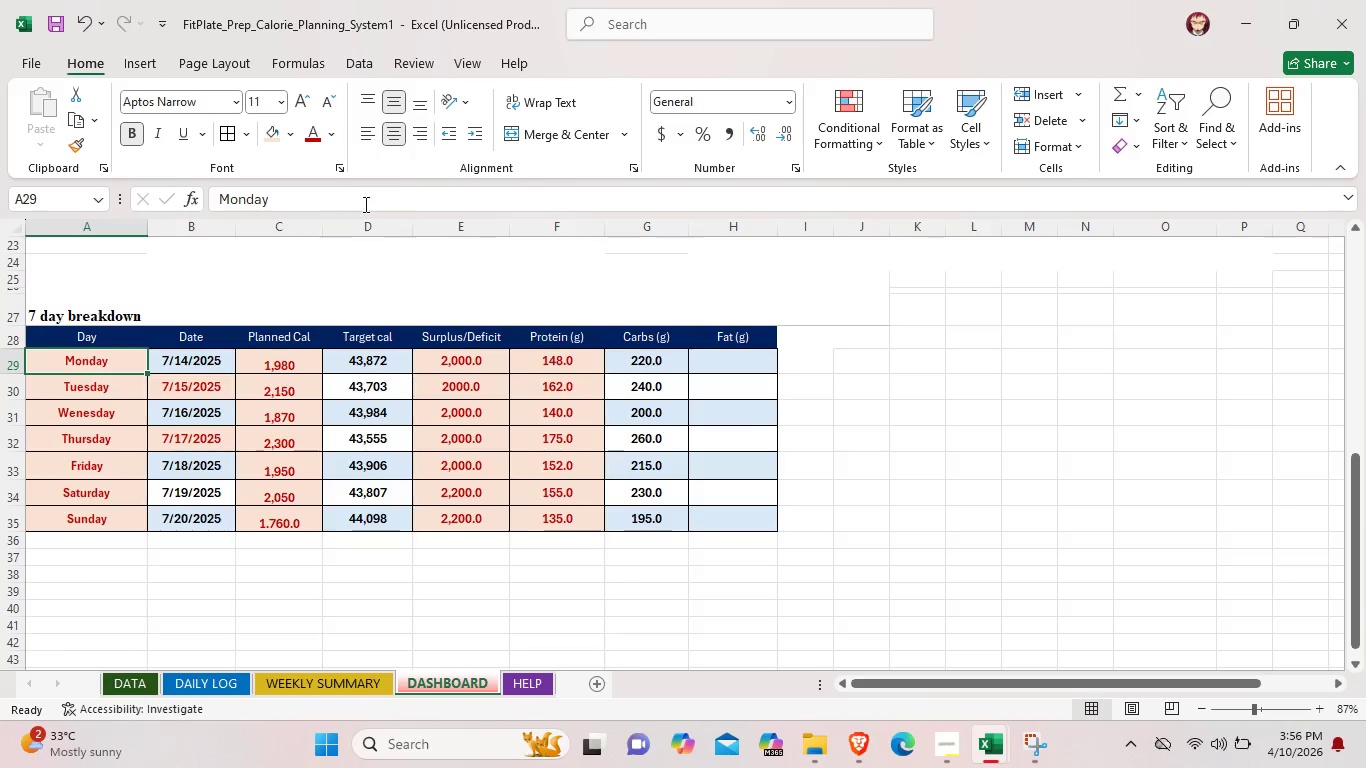 
left_click([362, 197])
 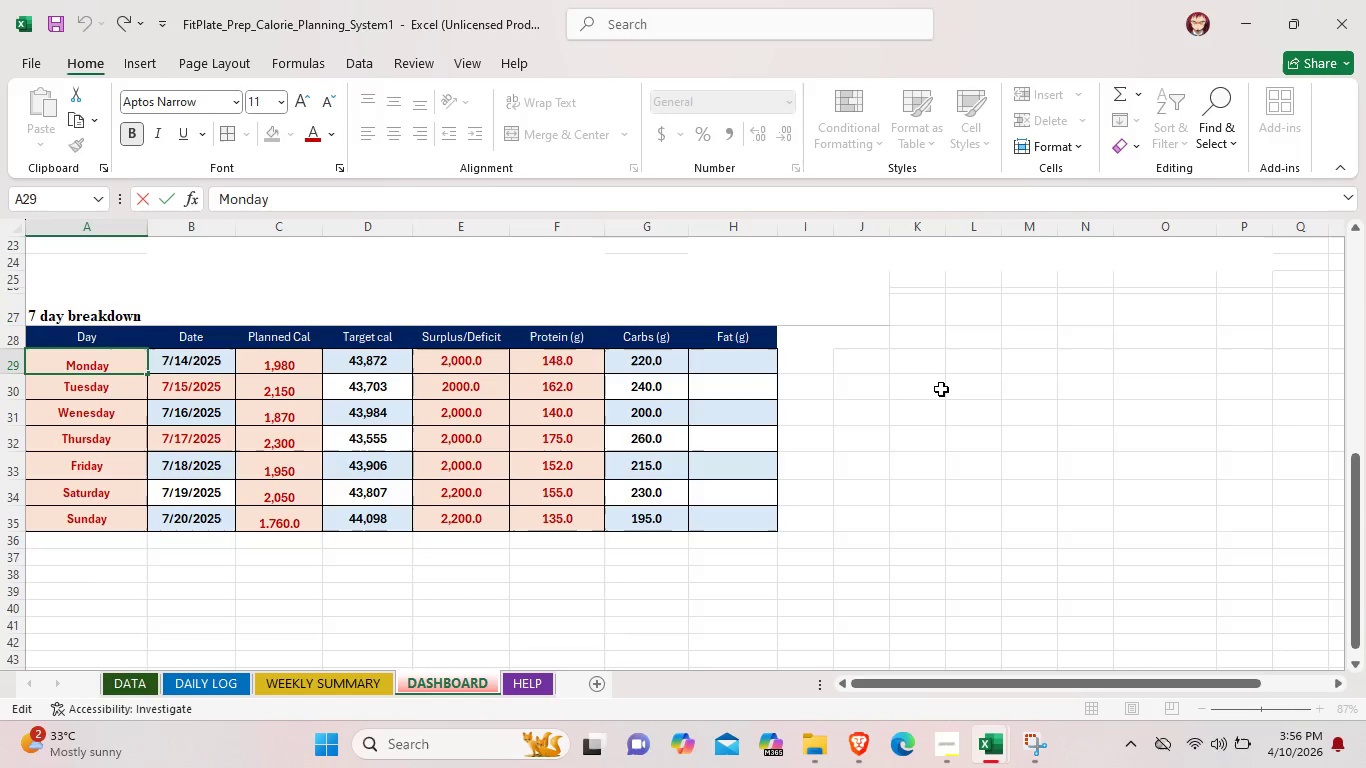 
left_click([943, 390])
 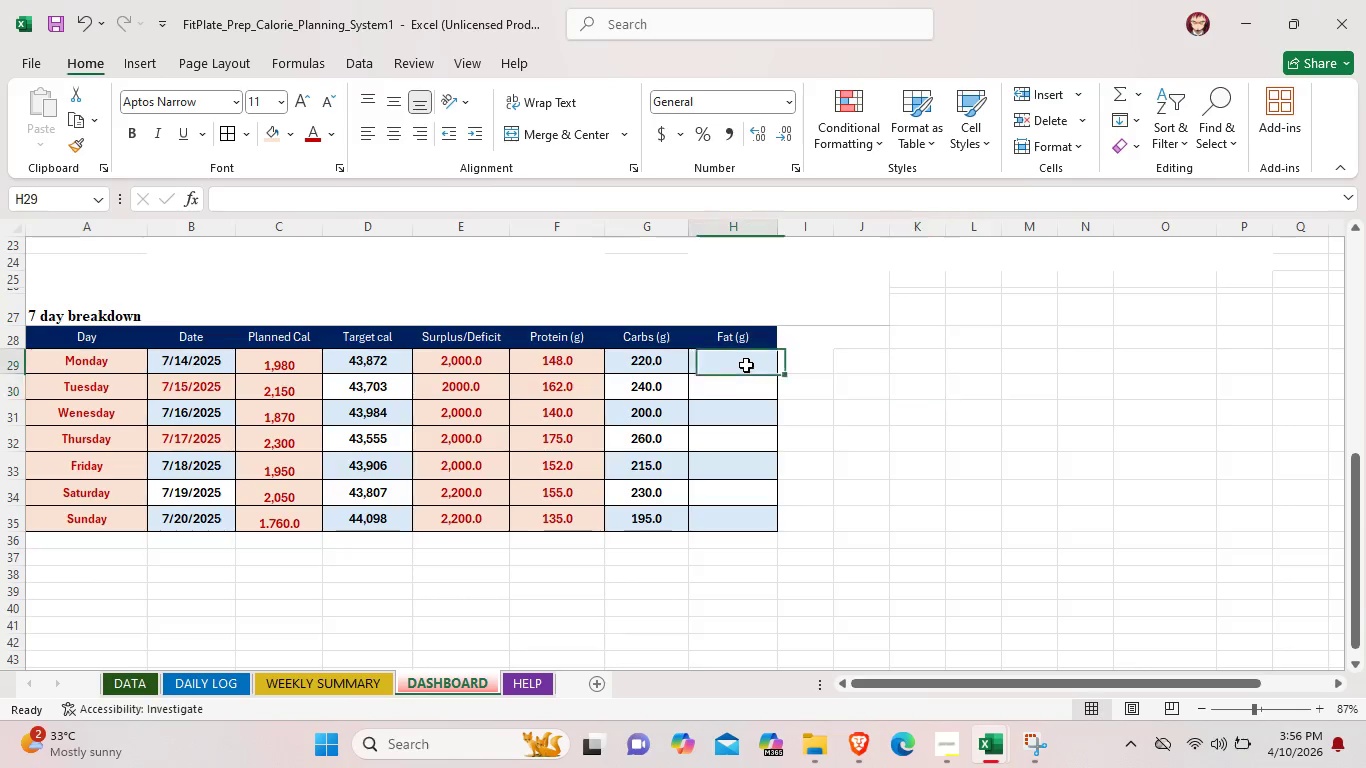 
left_click([746, 365])
 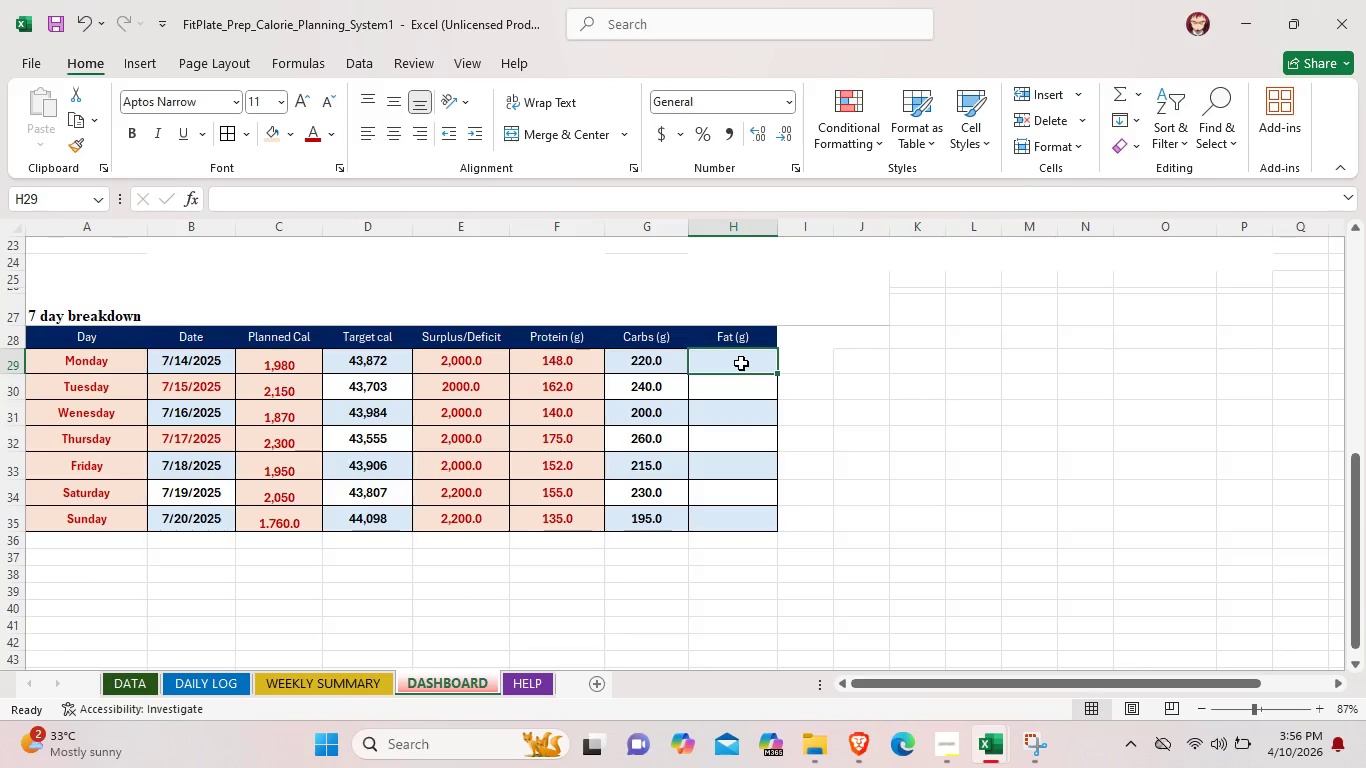 
left_click_drag(start_coordinate=[741, 363], to_coordinate=[746, 523])
 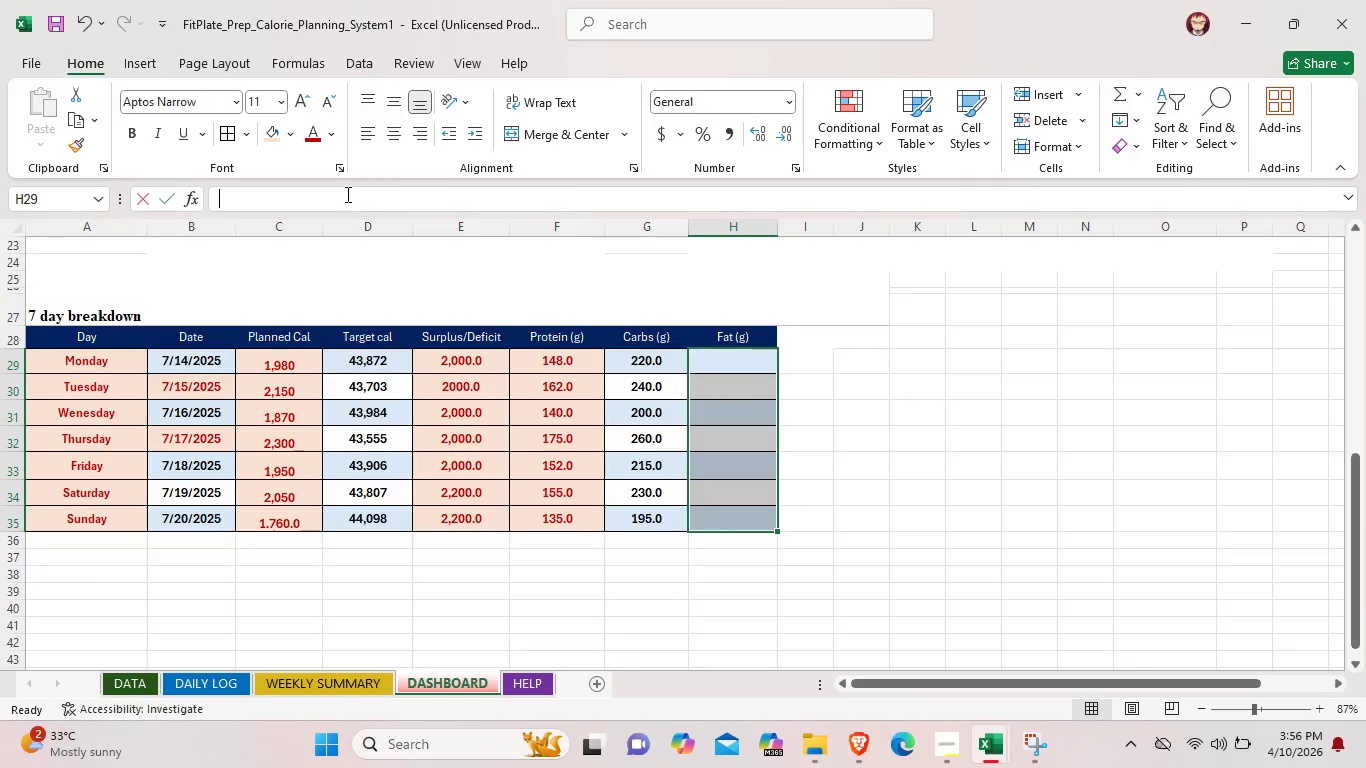 
left_click([346, 194])
 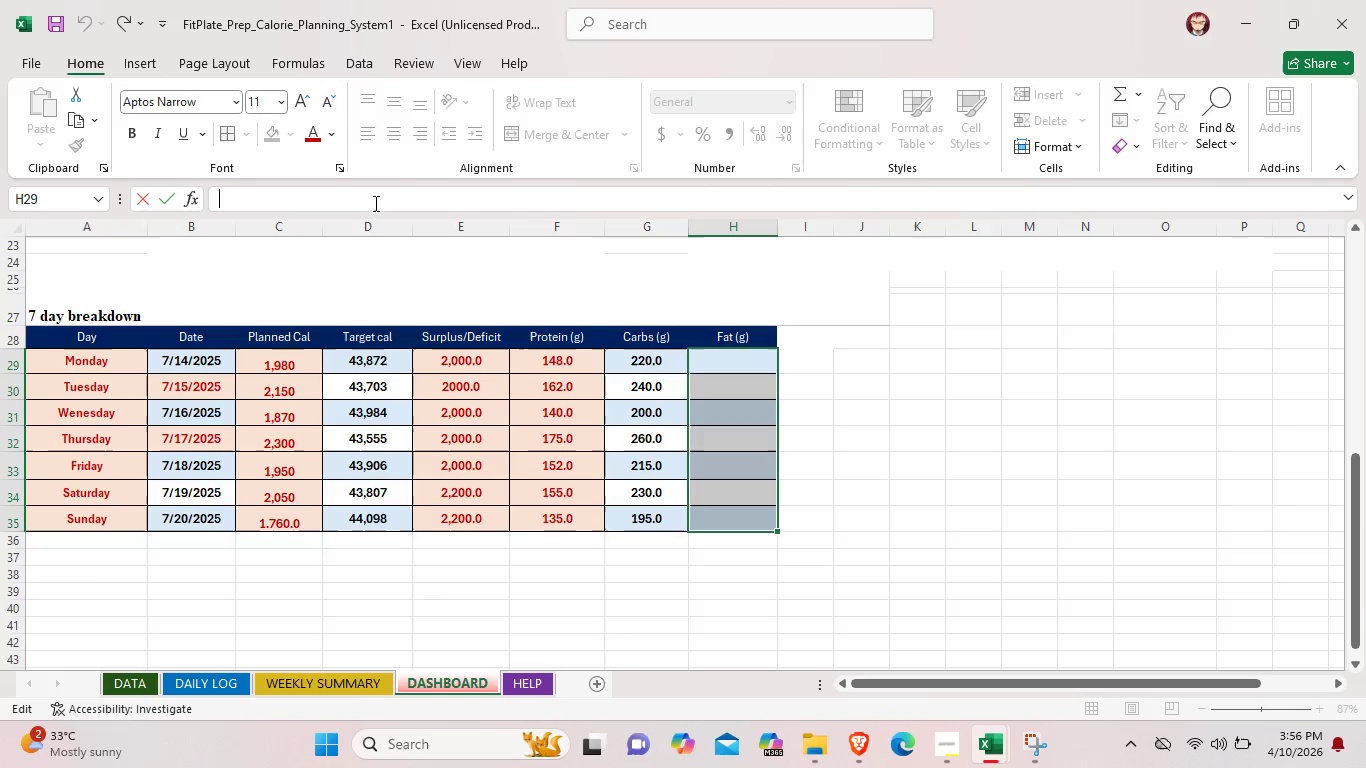 
wait(18.58)
 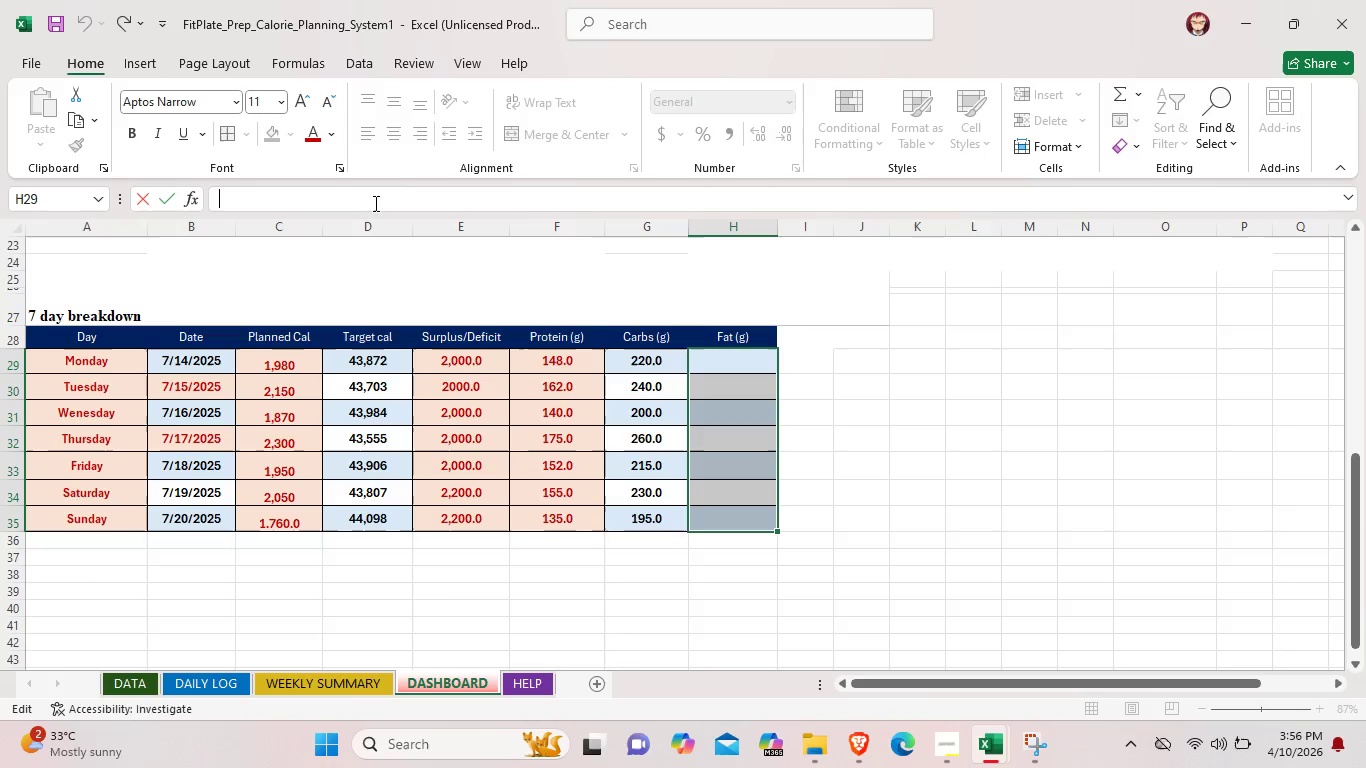 
left_click([839, 410])
 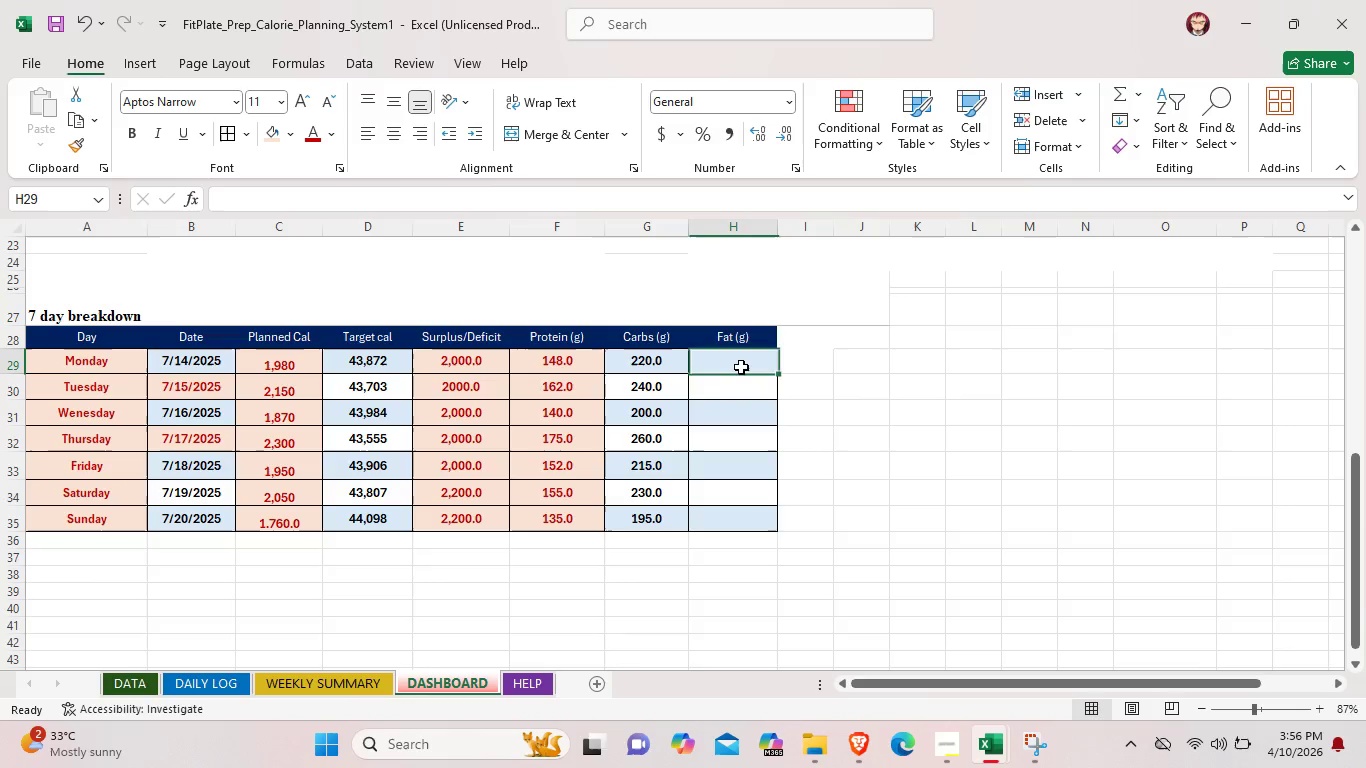 
left_click([741, 367])
 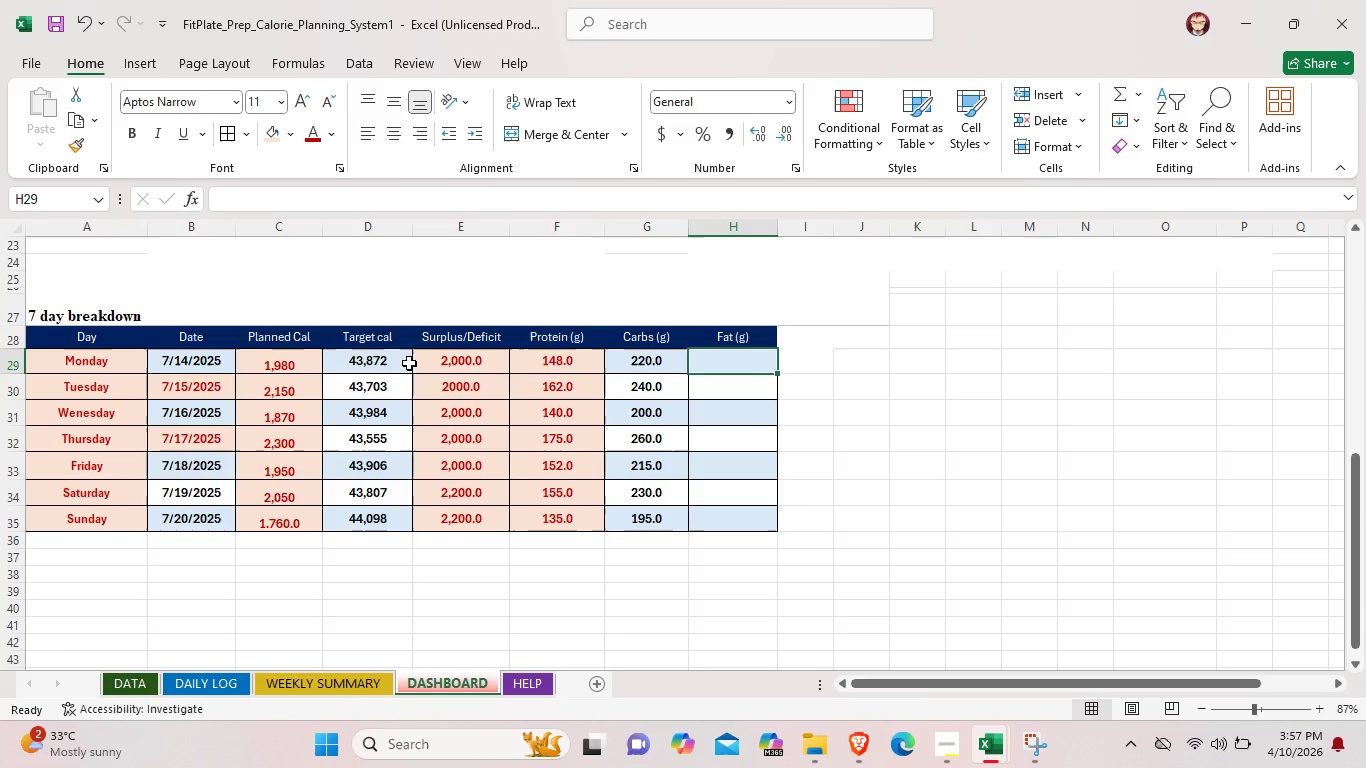 
wait(25.44)
 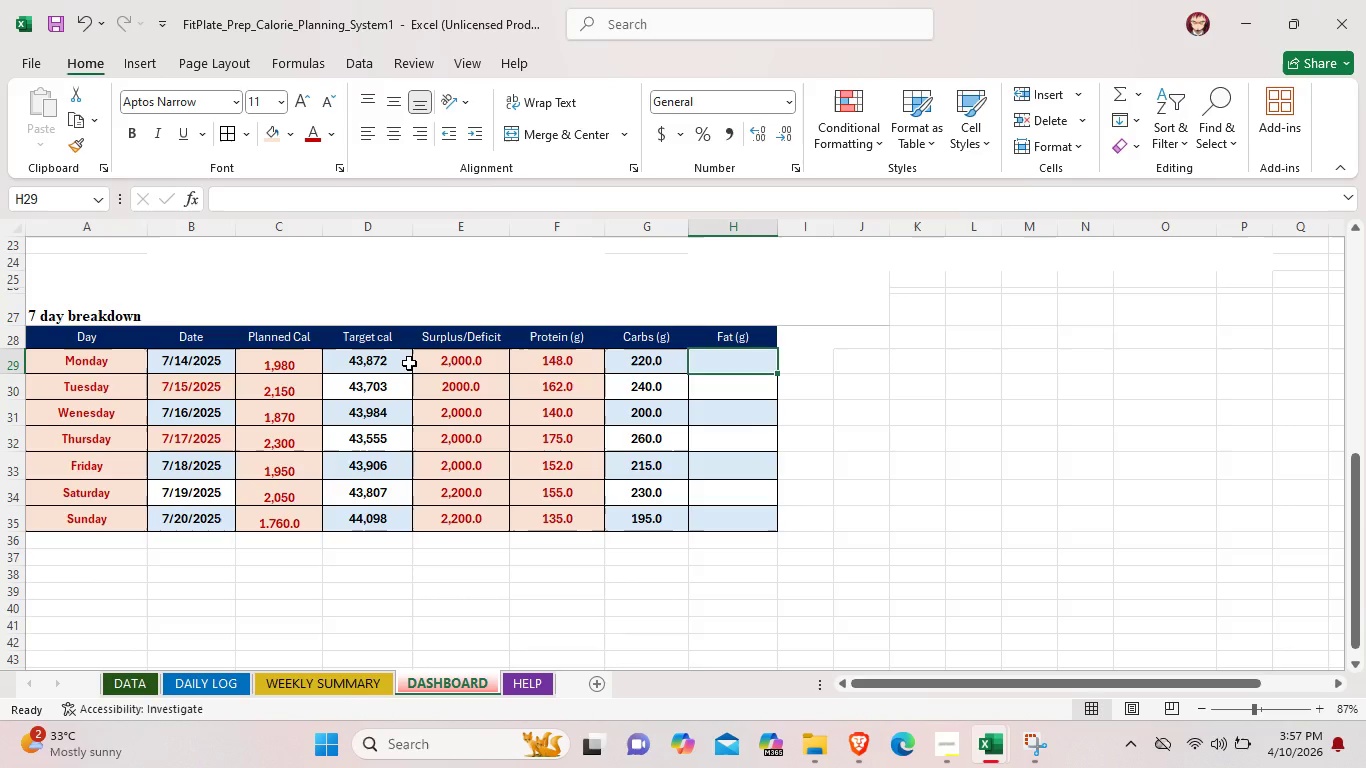 
left_click([337, 204])
 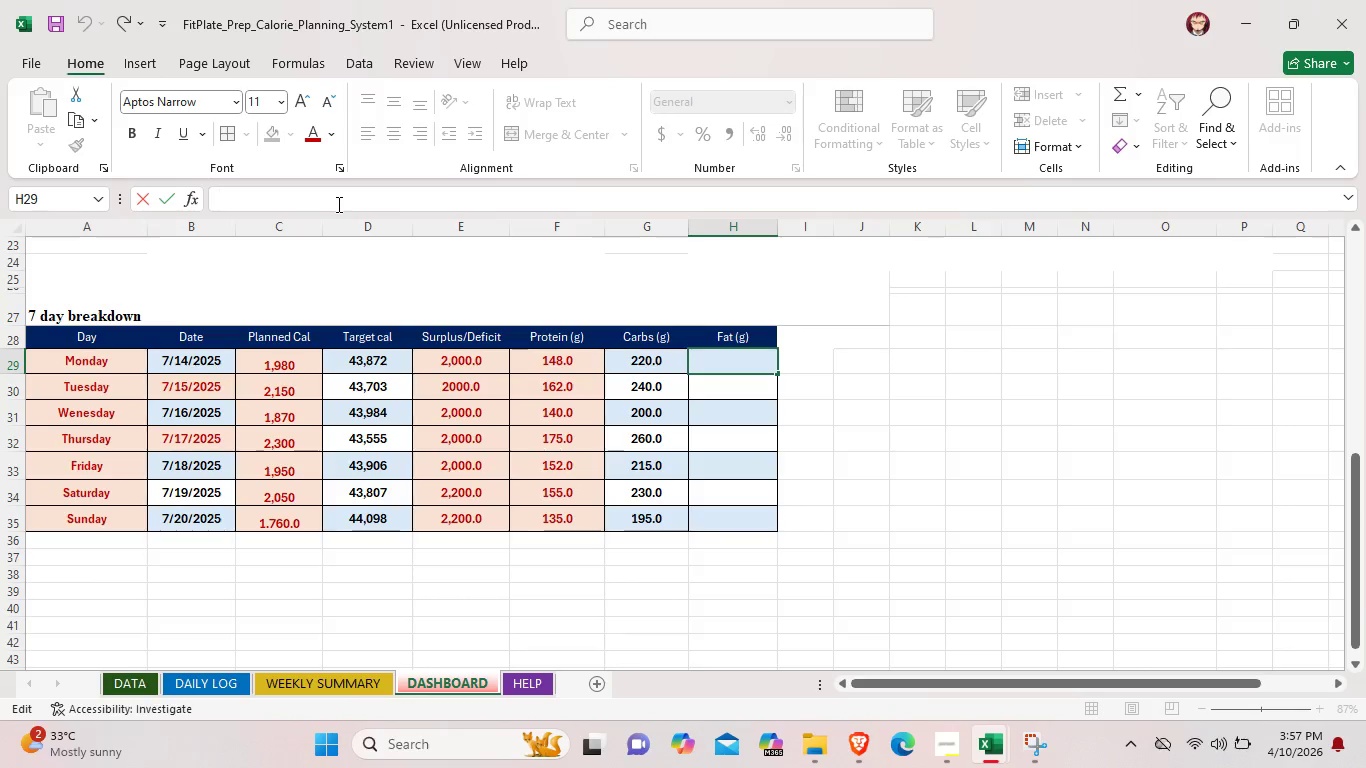 
key(Shift+ShiftLeft)
 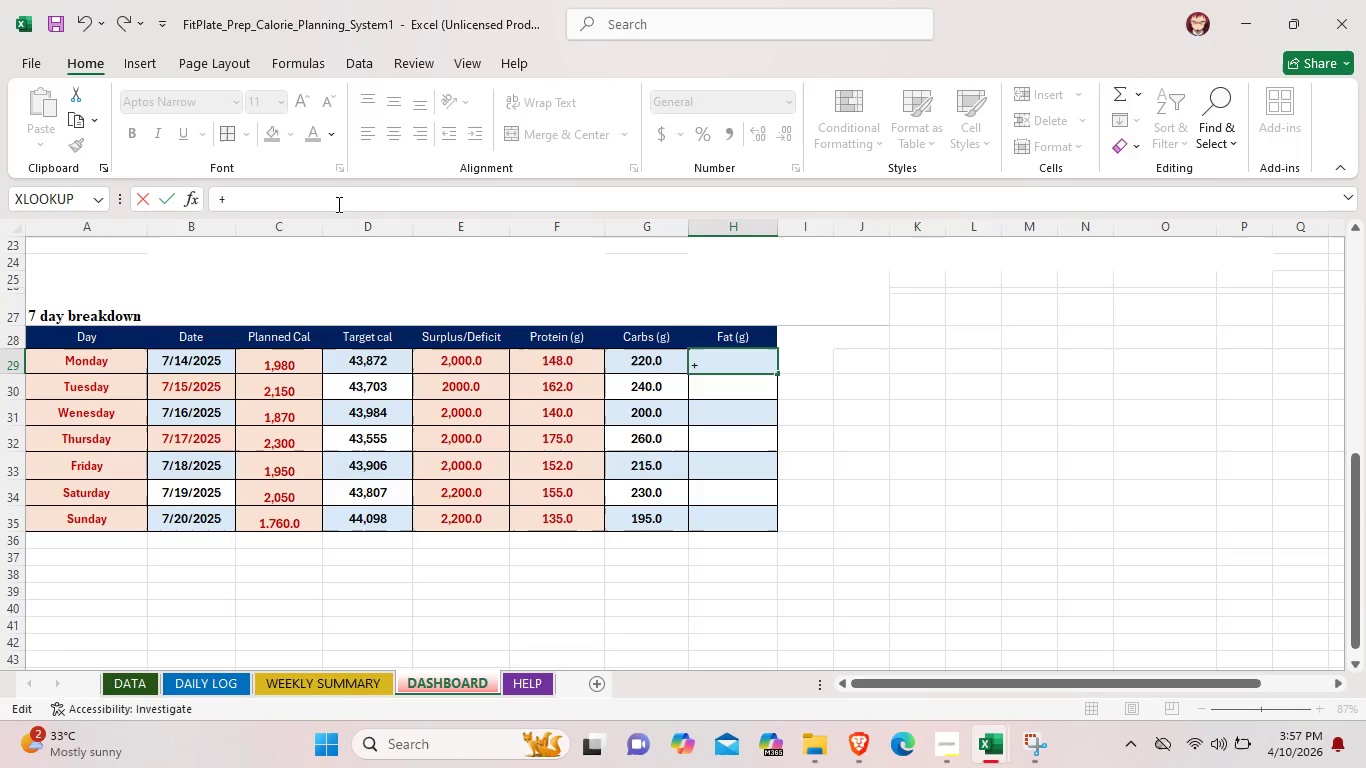 
key(Shift+Equal)
 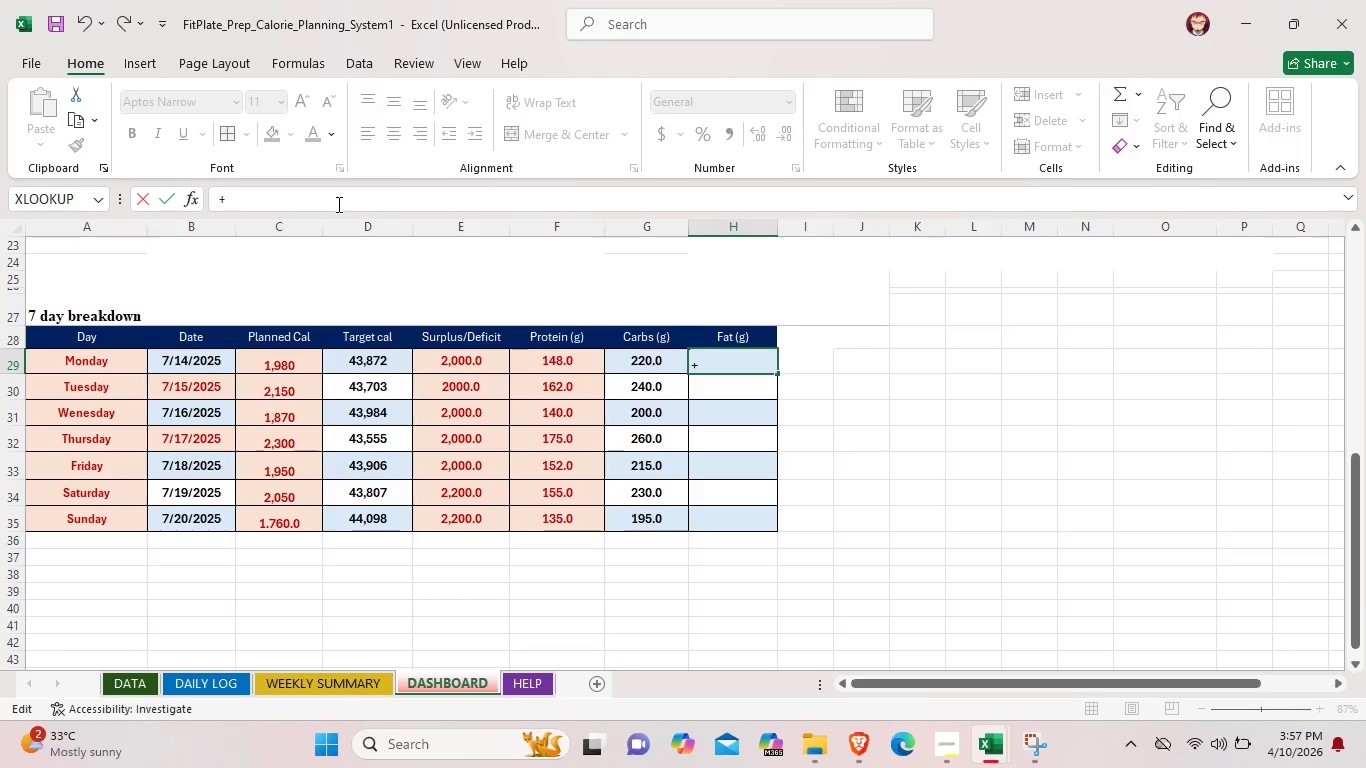 
key(Backspace)
 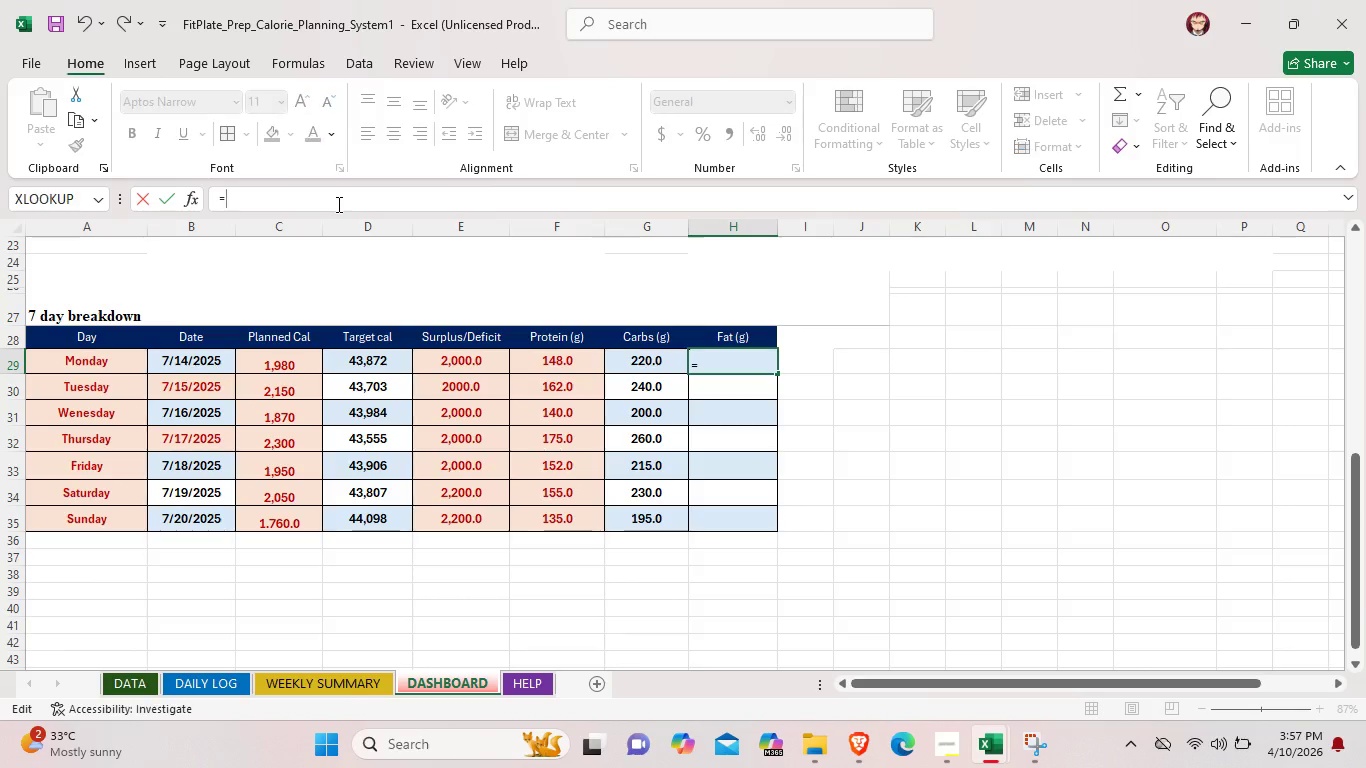 
key(Equal)
 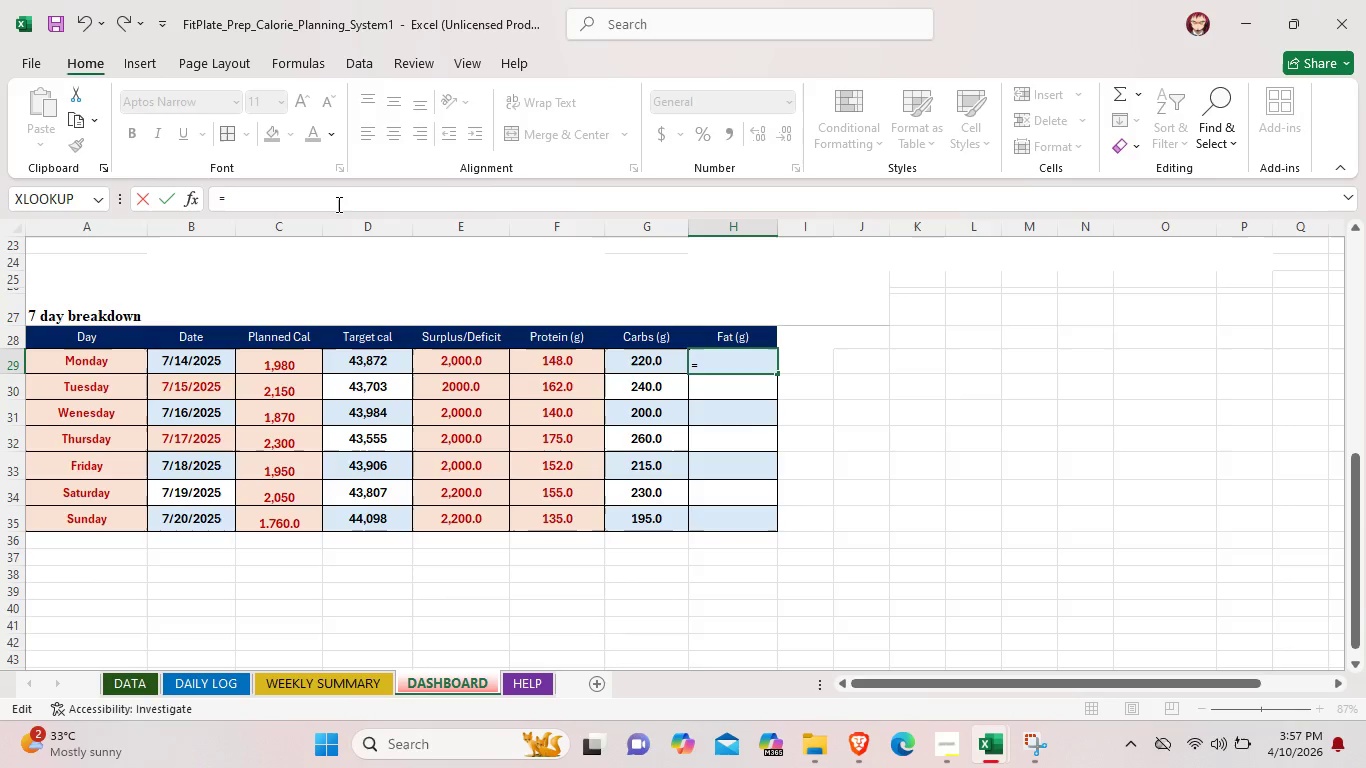 
wait(5.62)
 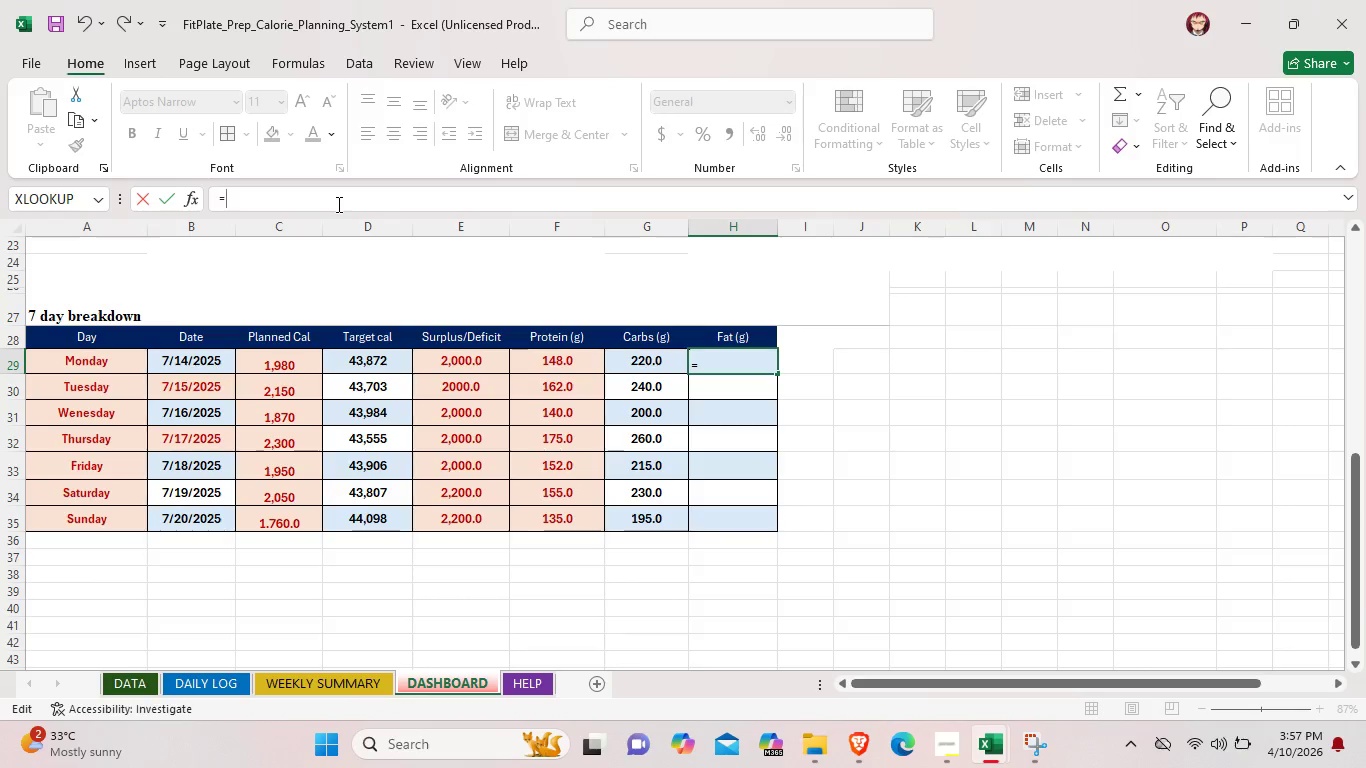 
type(IF)
 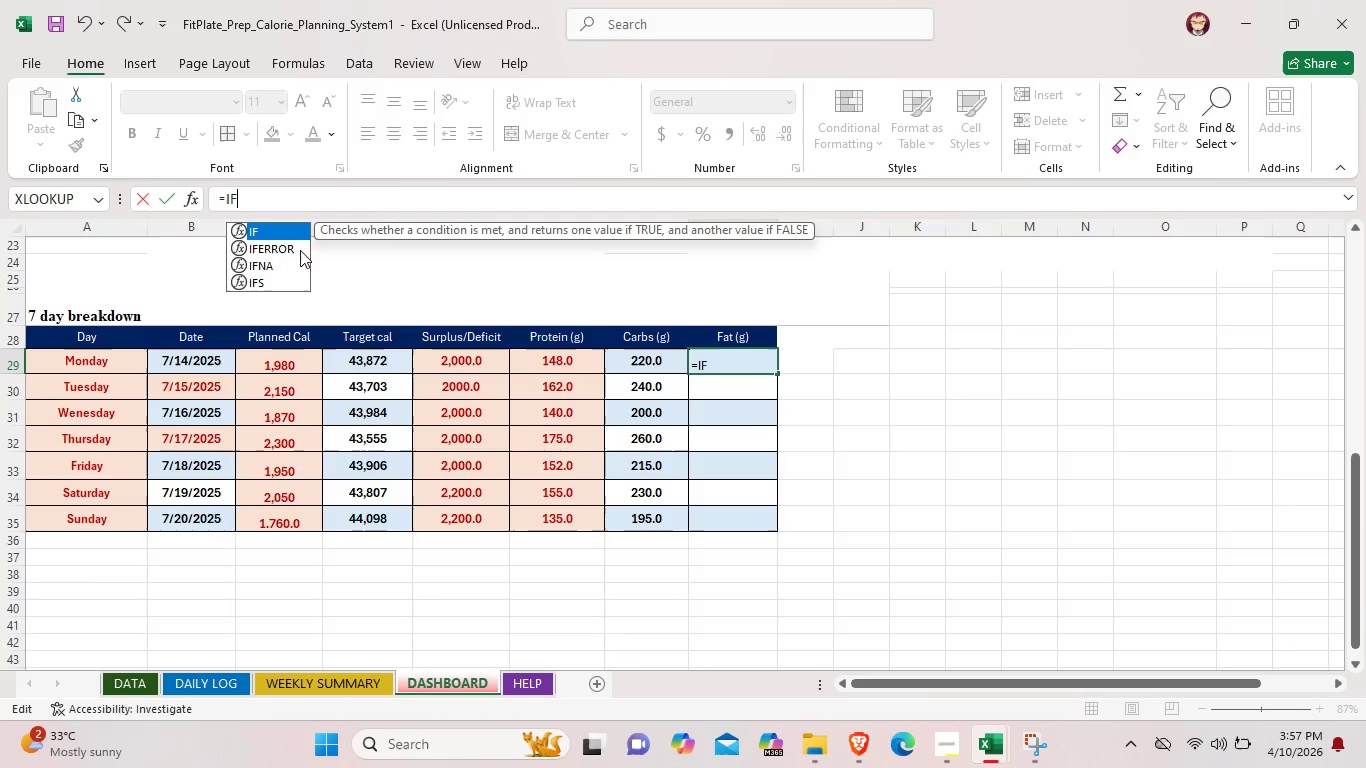 
left_click([291, 251])
 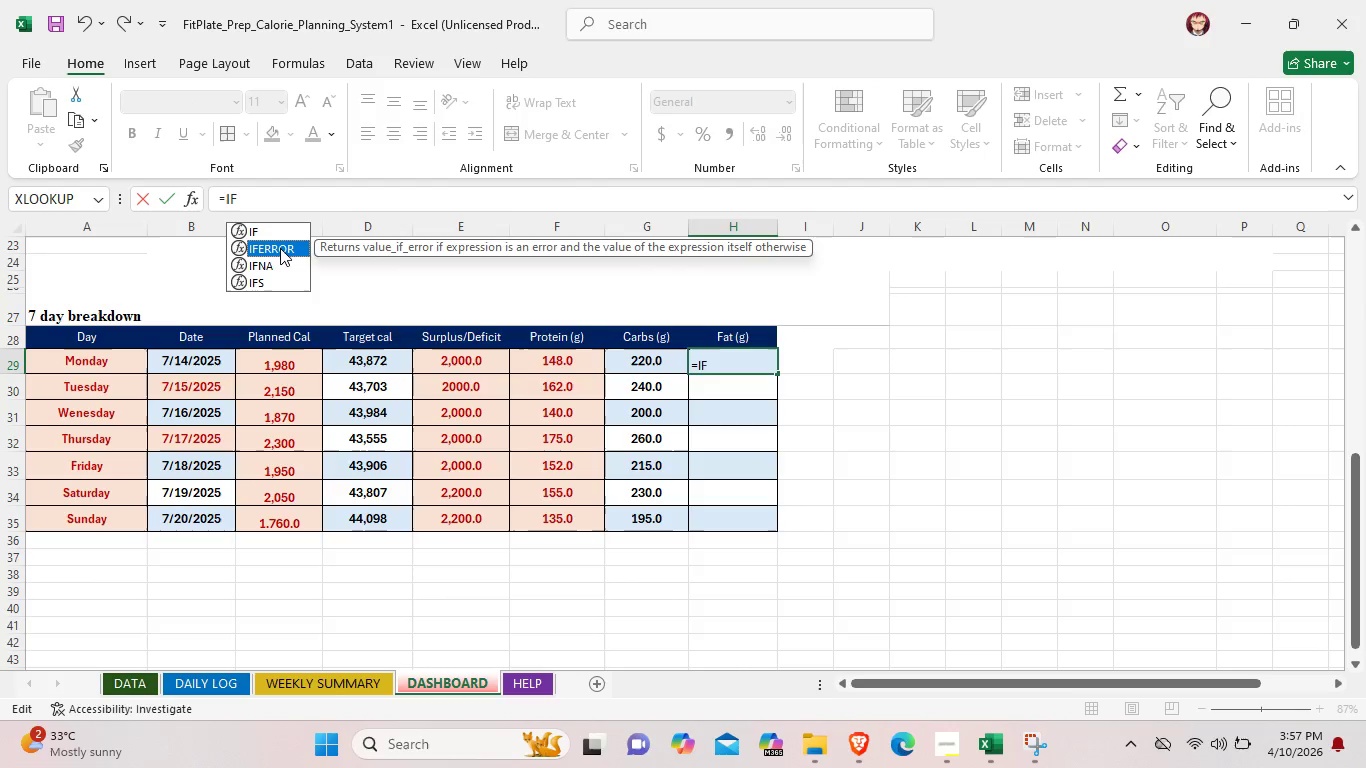 
left_click([280, 248])
 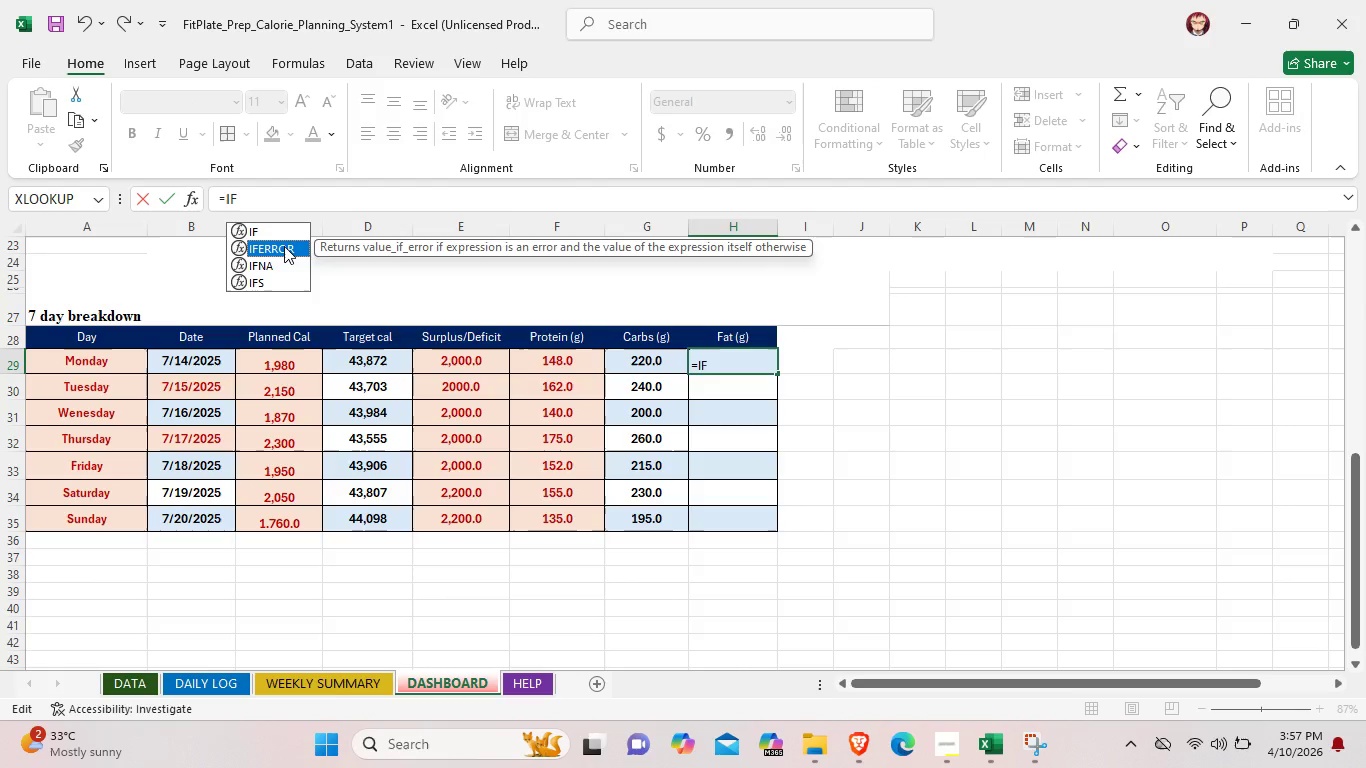 
left_click([284, 246])
 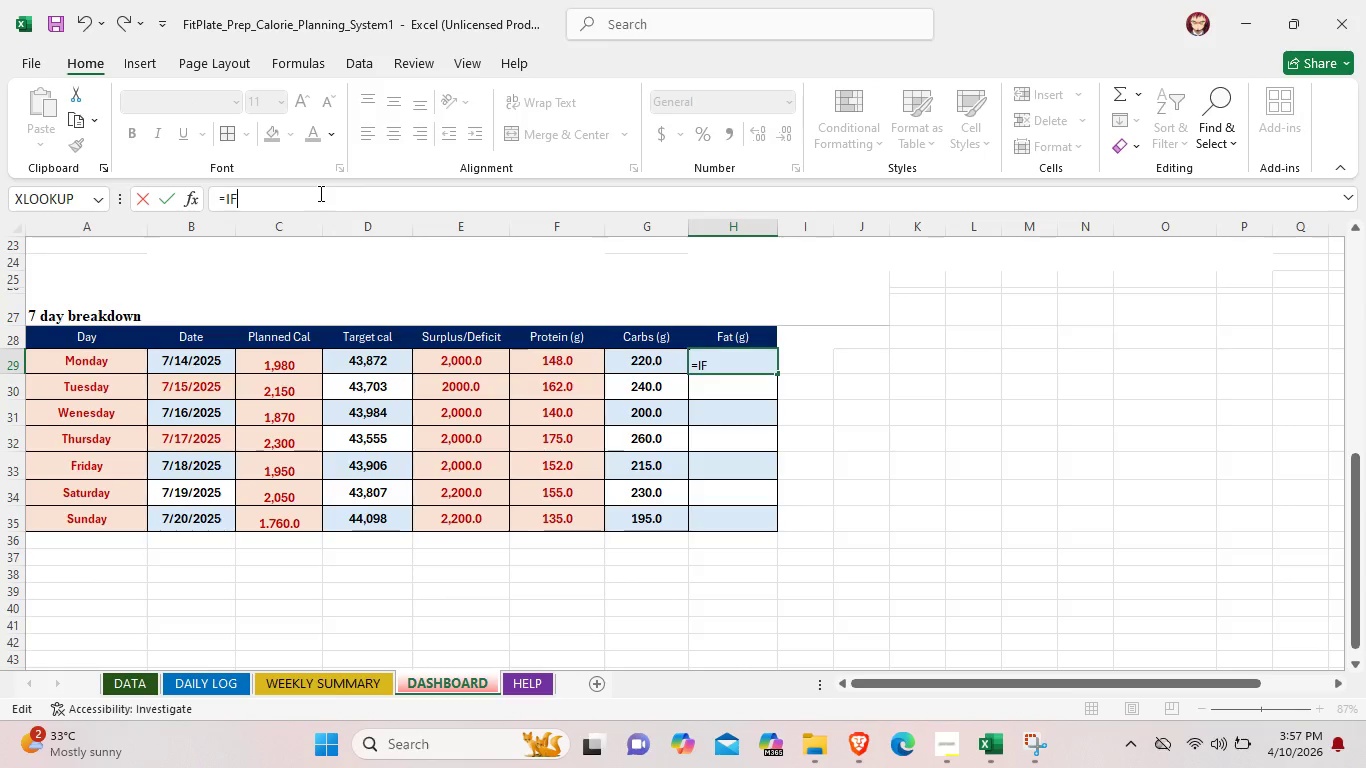 
left_click([319, 193])
 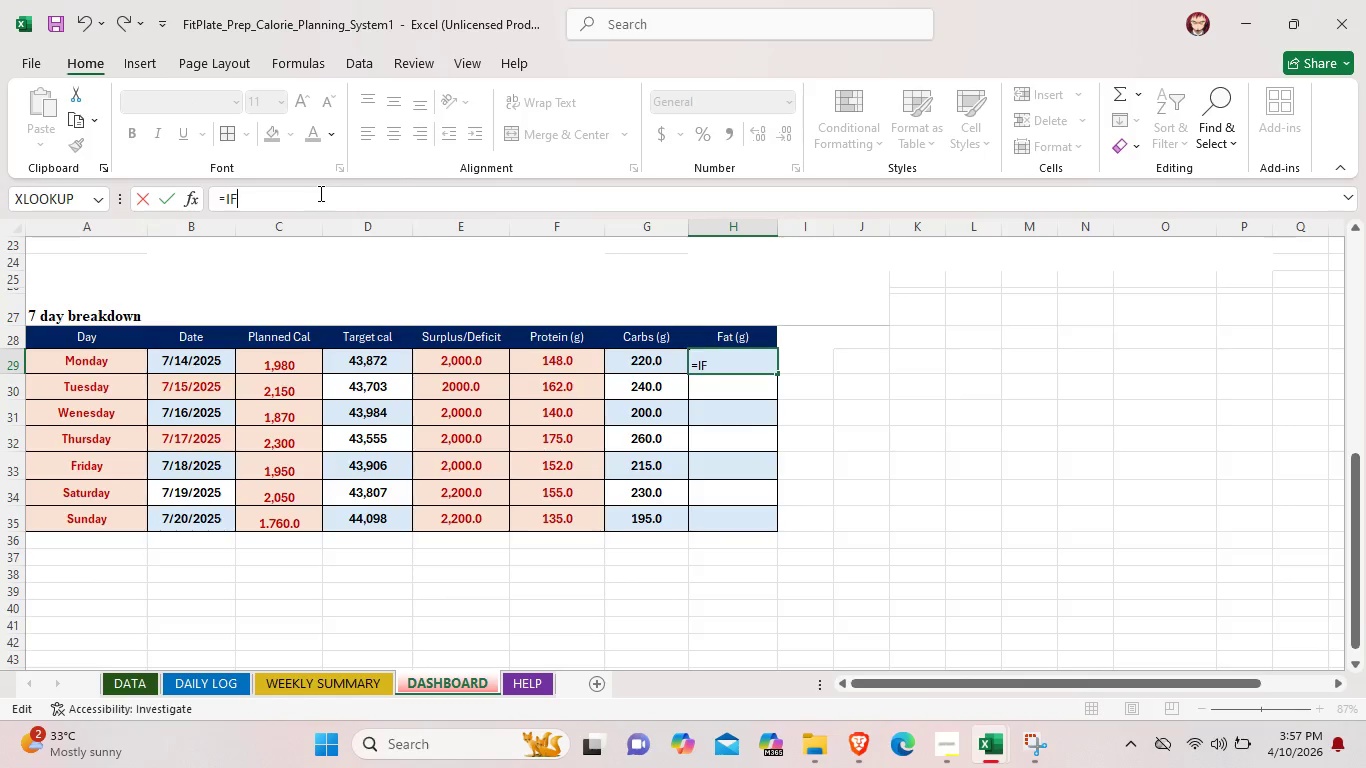 
type(ERORR)
key(Backspace)
key(Backspace)
 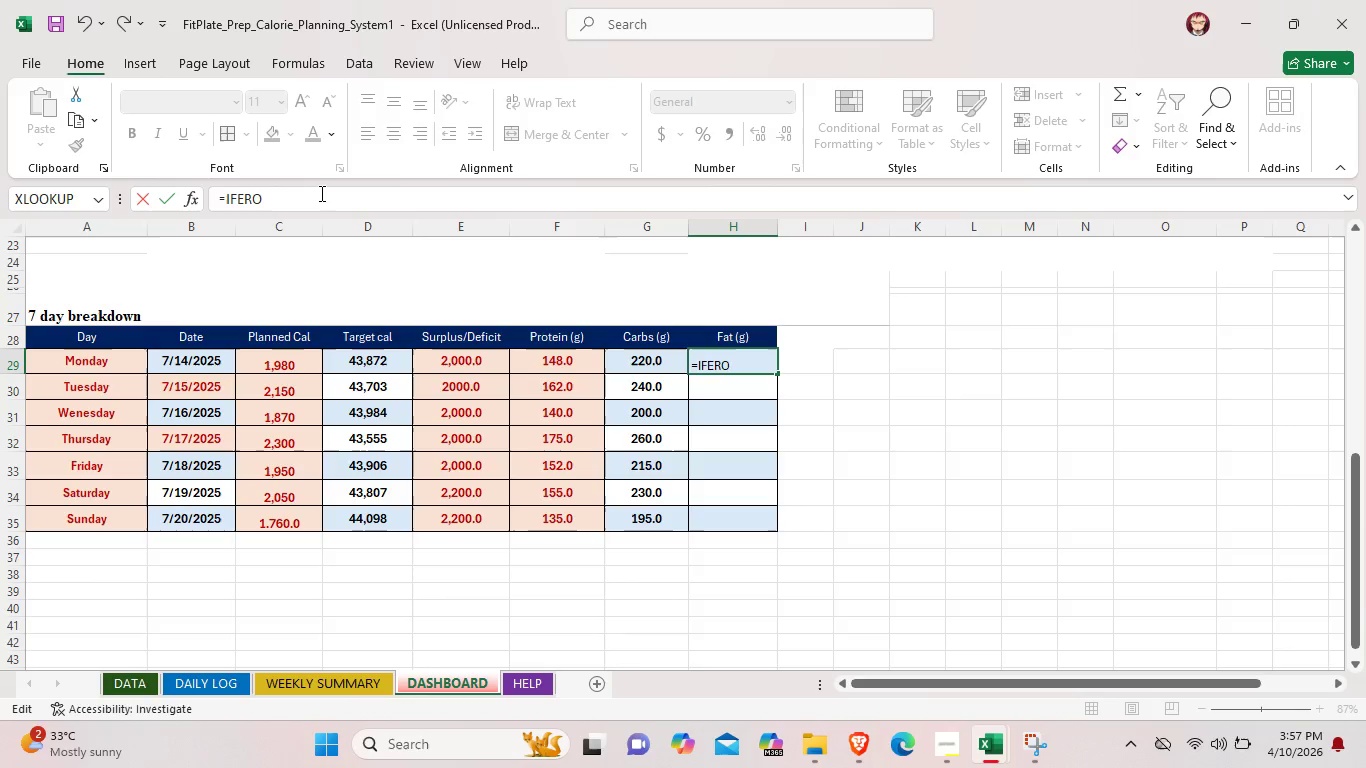 
wait(5.75)
 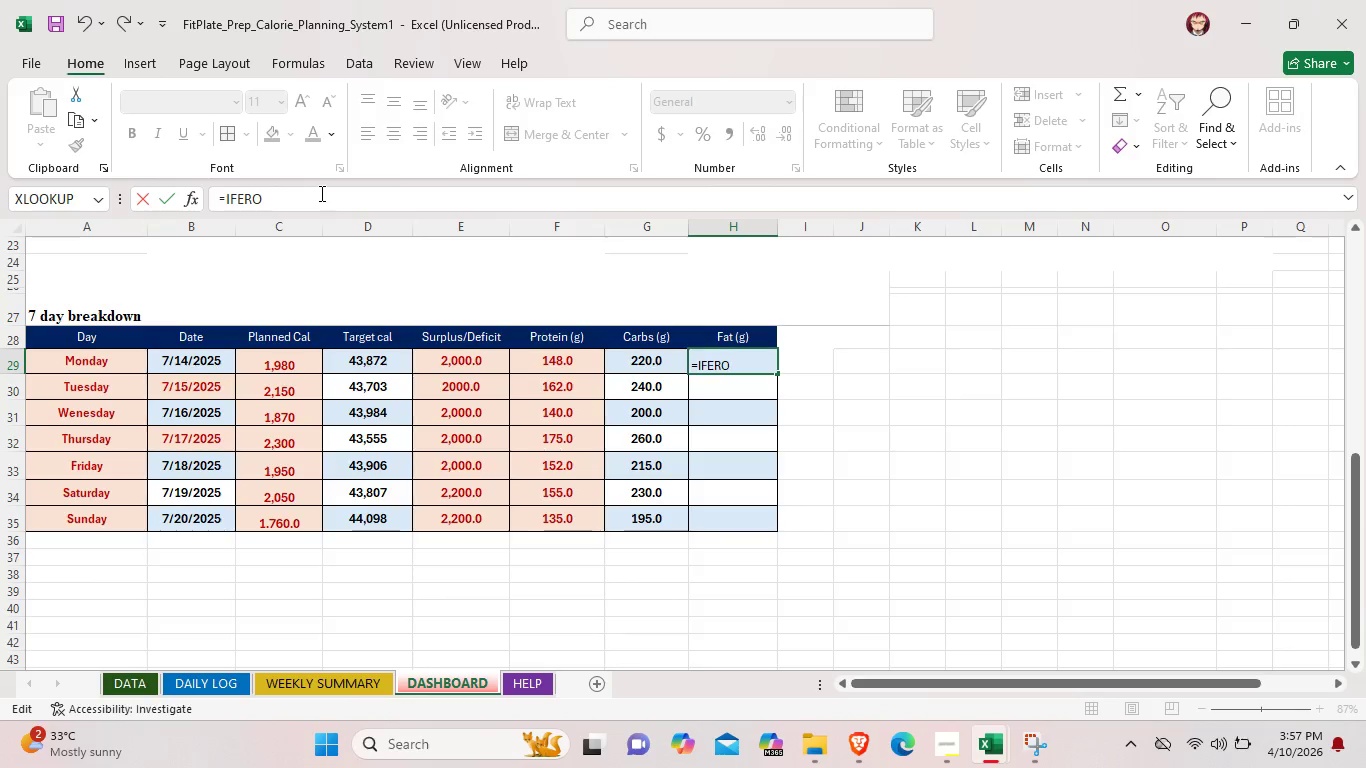 
type(R)
key(Backspace)
key(Backspace)
type(ROR \(IF)
 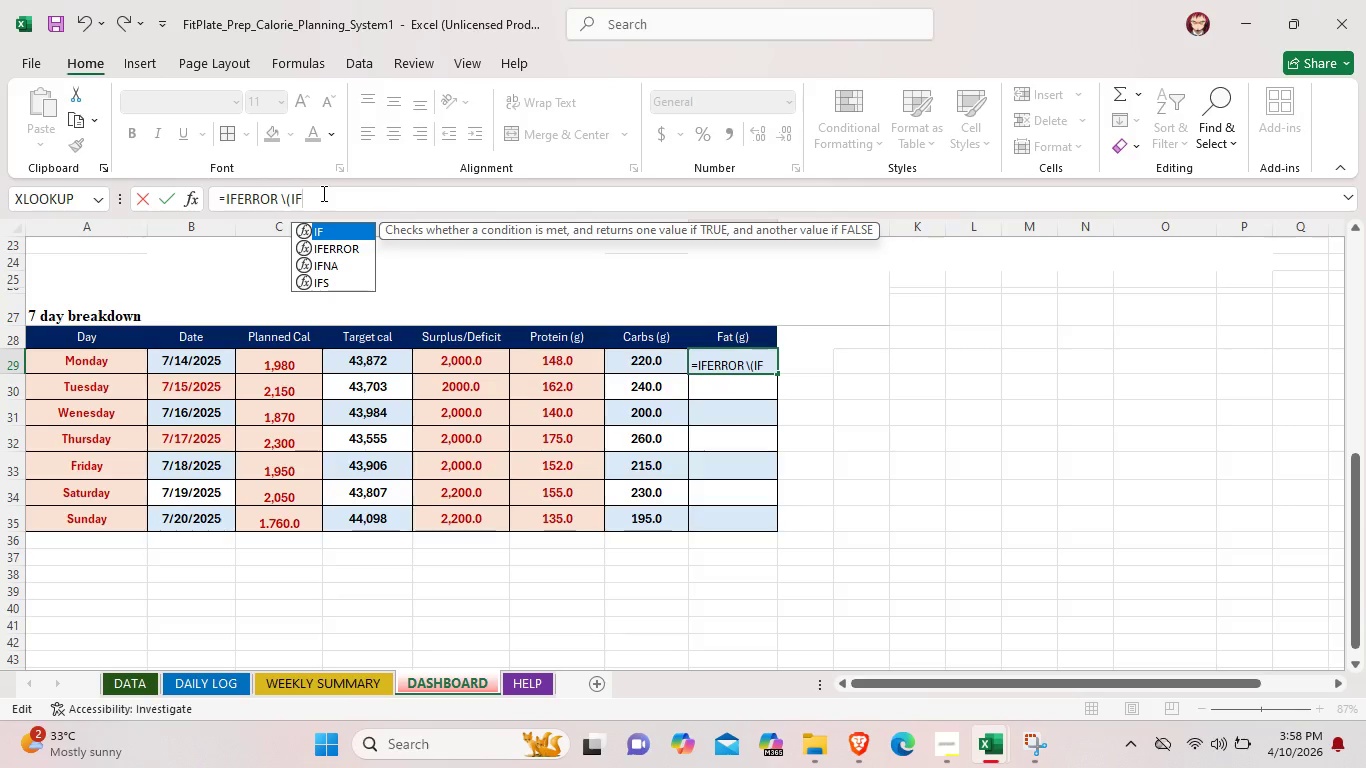 
wait(5.44)
 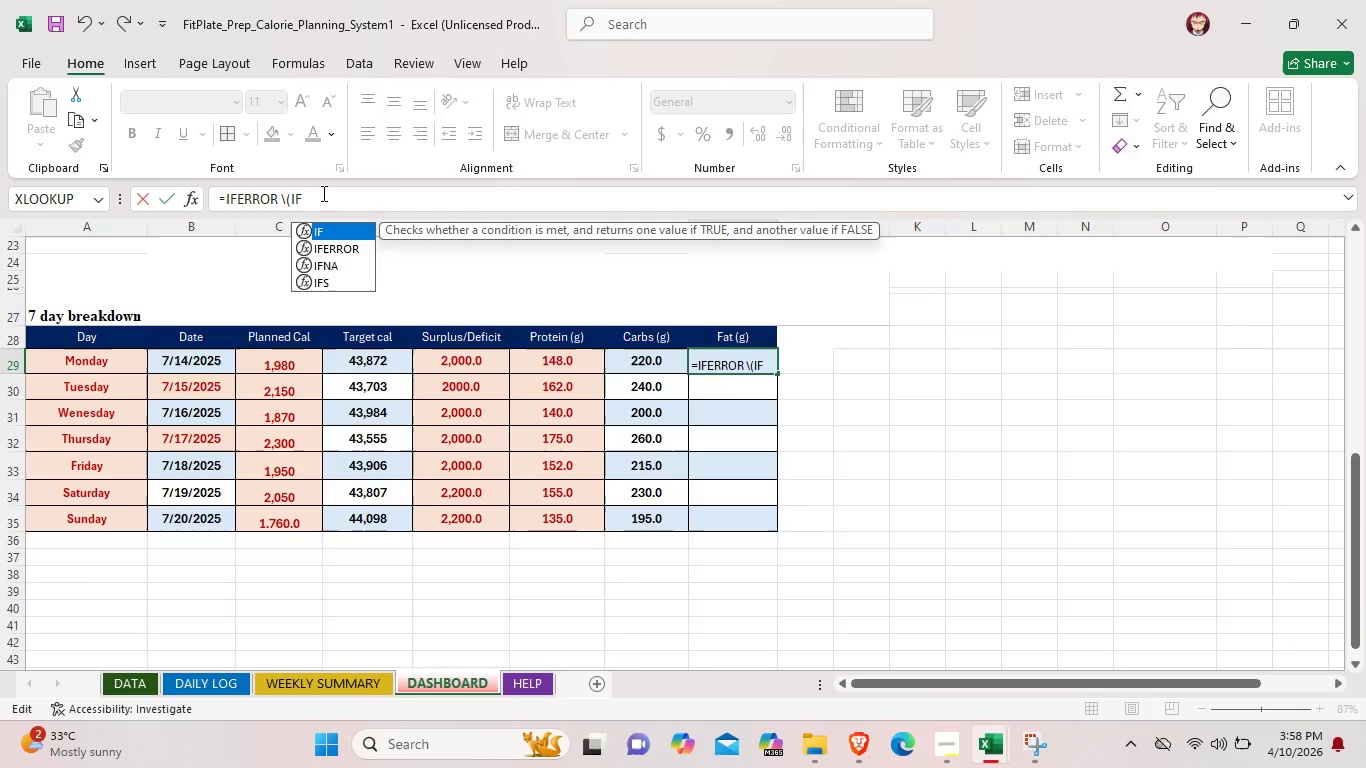 
type((AND)
 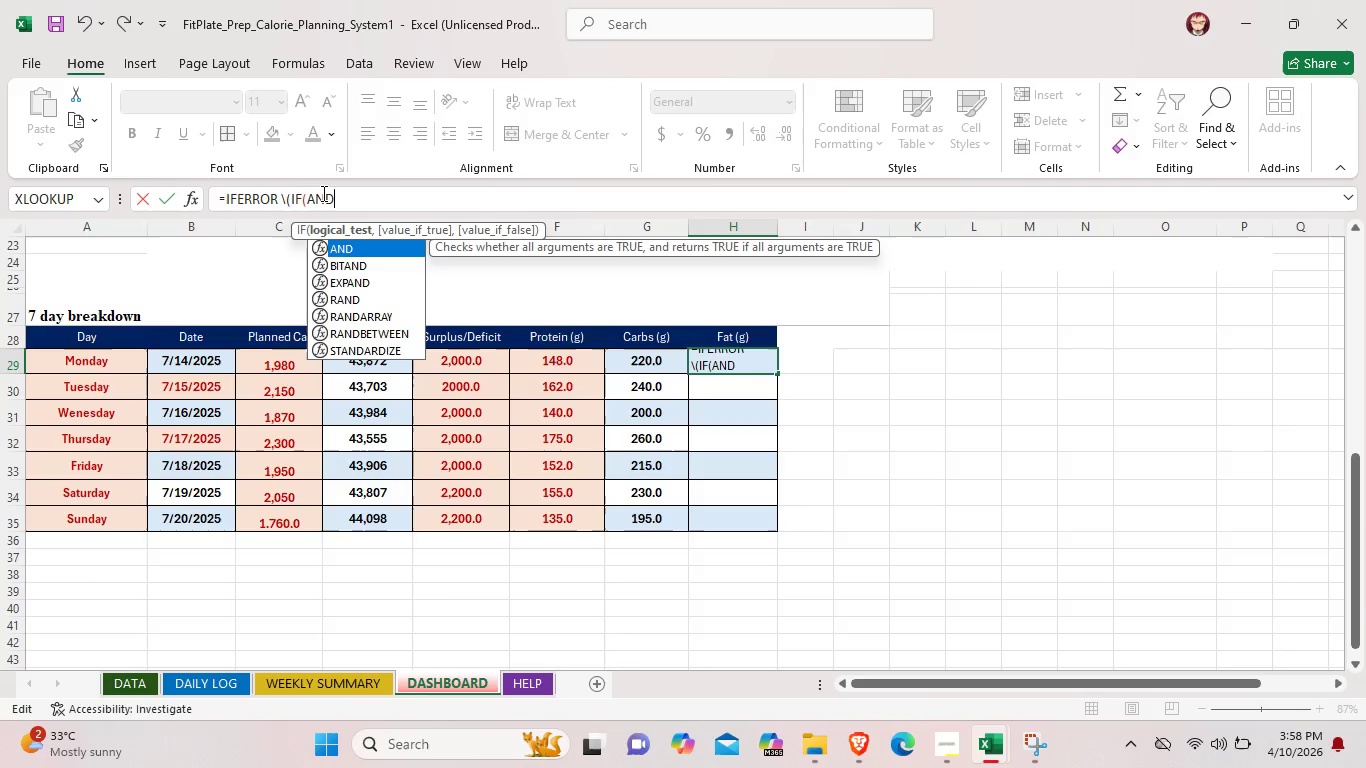 
key(Shift+9)
 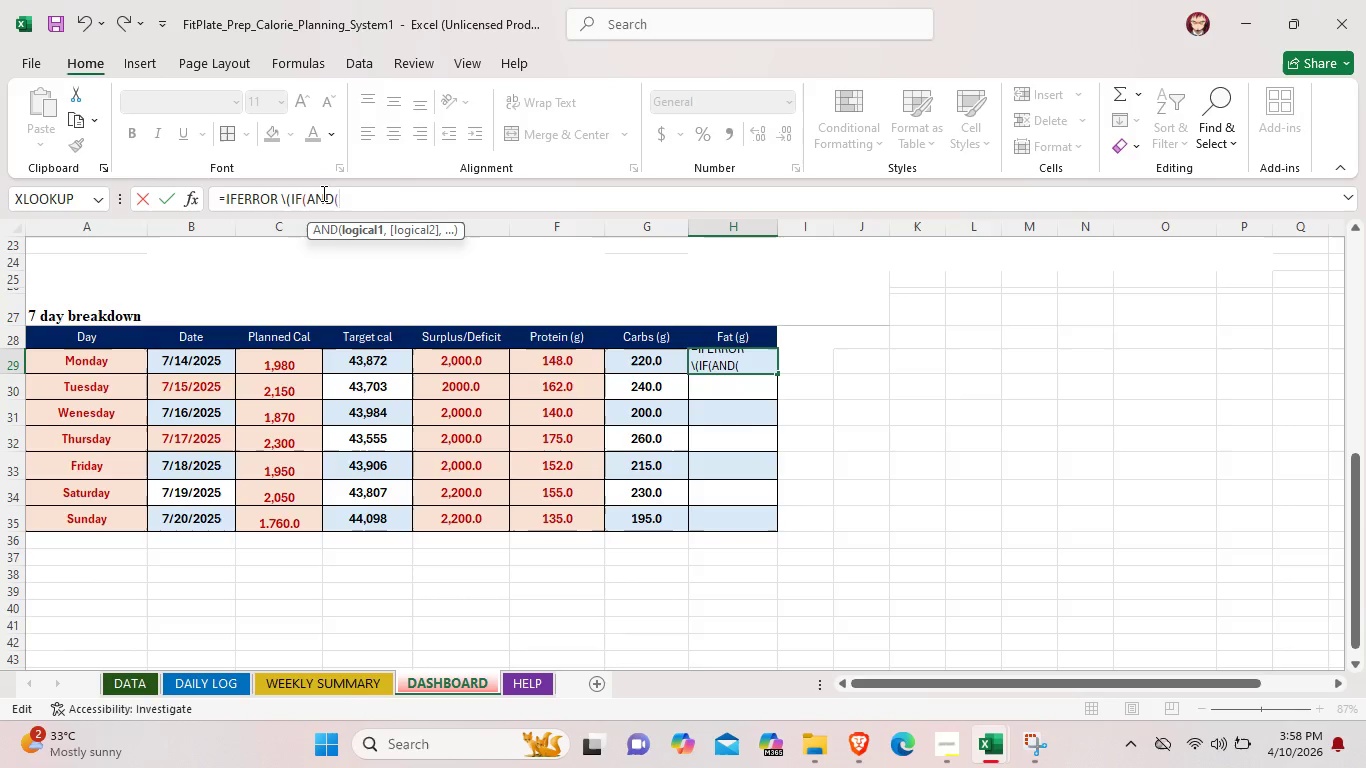 
wait(8.88)
 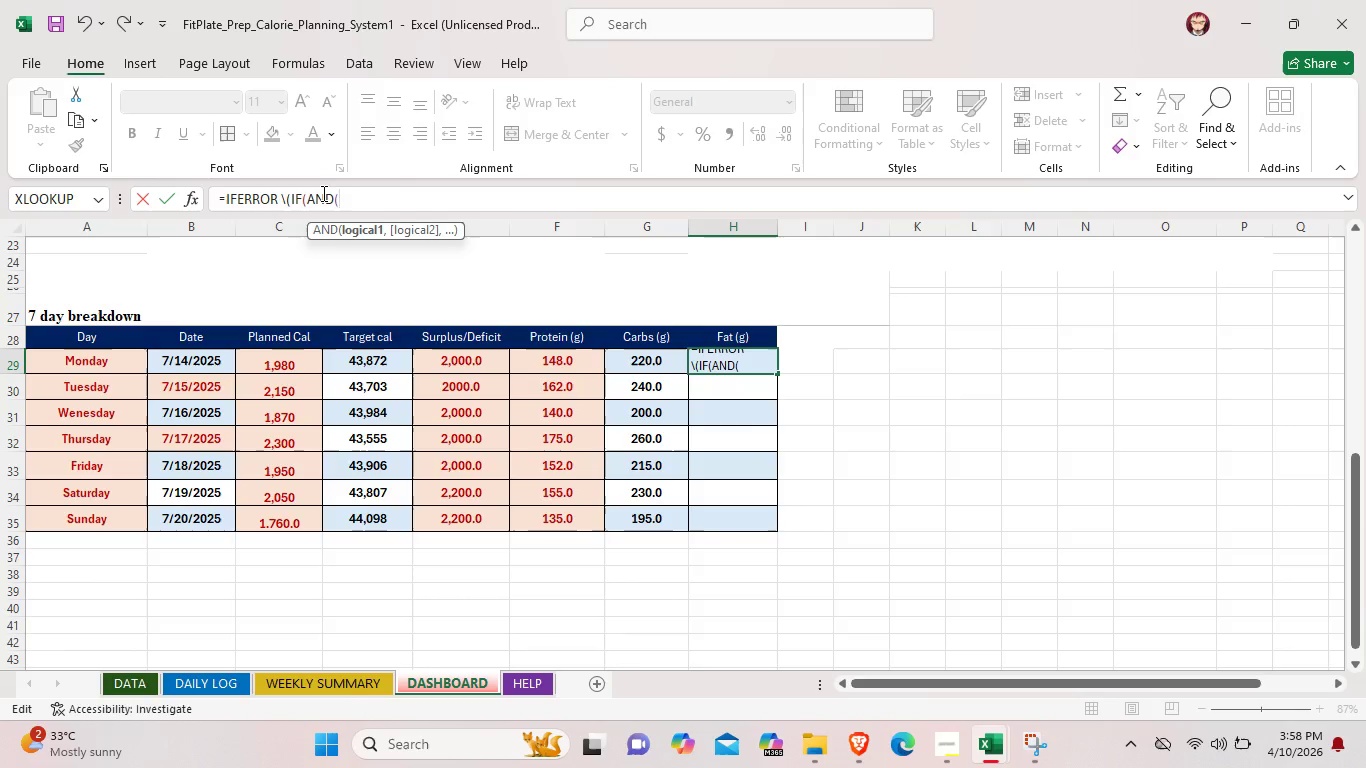 
type(D28)
 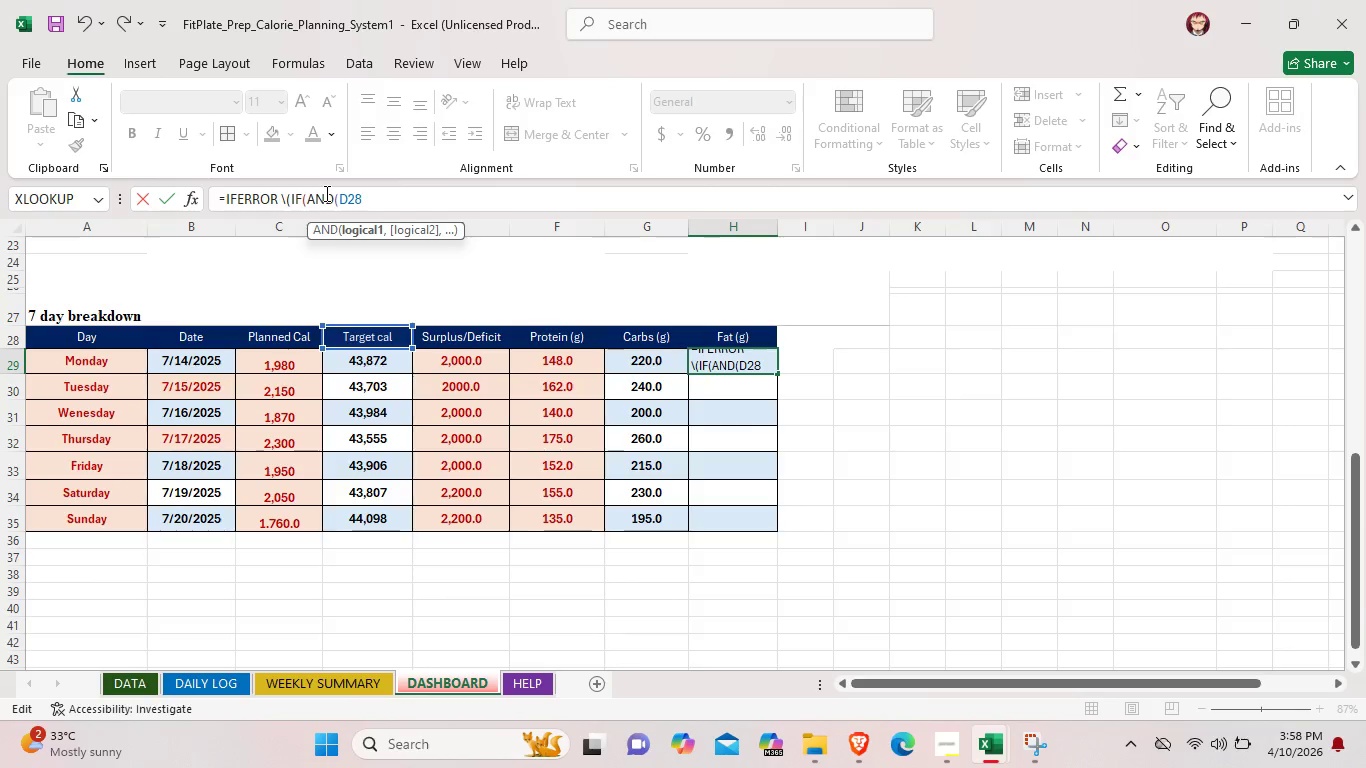 
wait(10.59)
 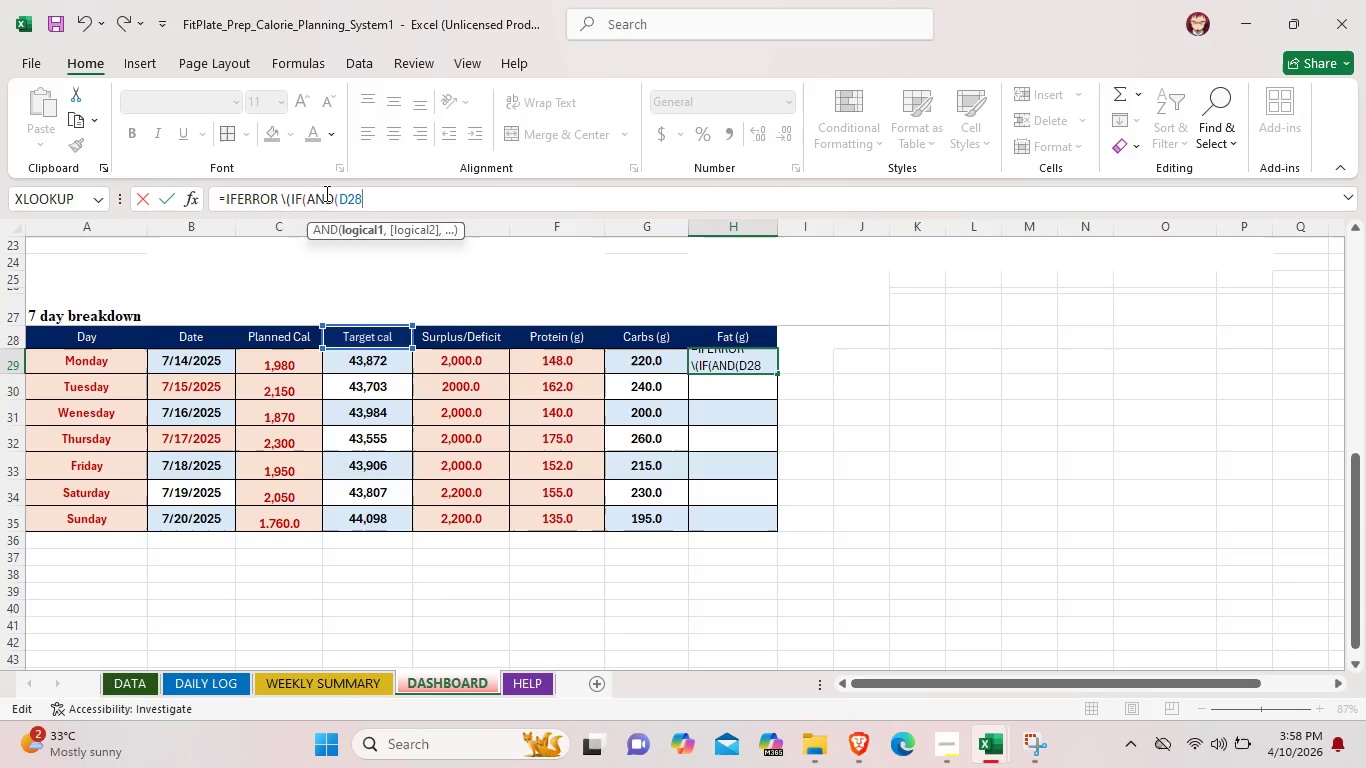 
key(Shift+Comma)
 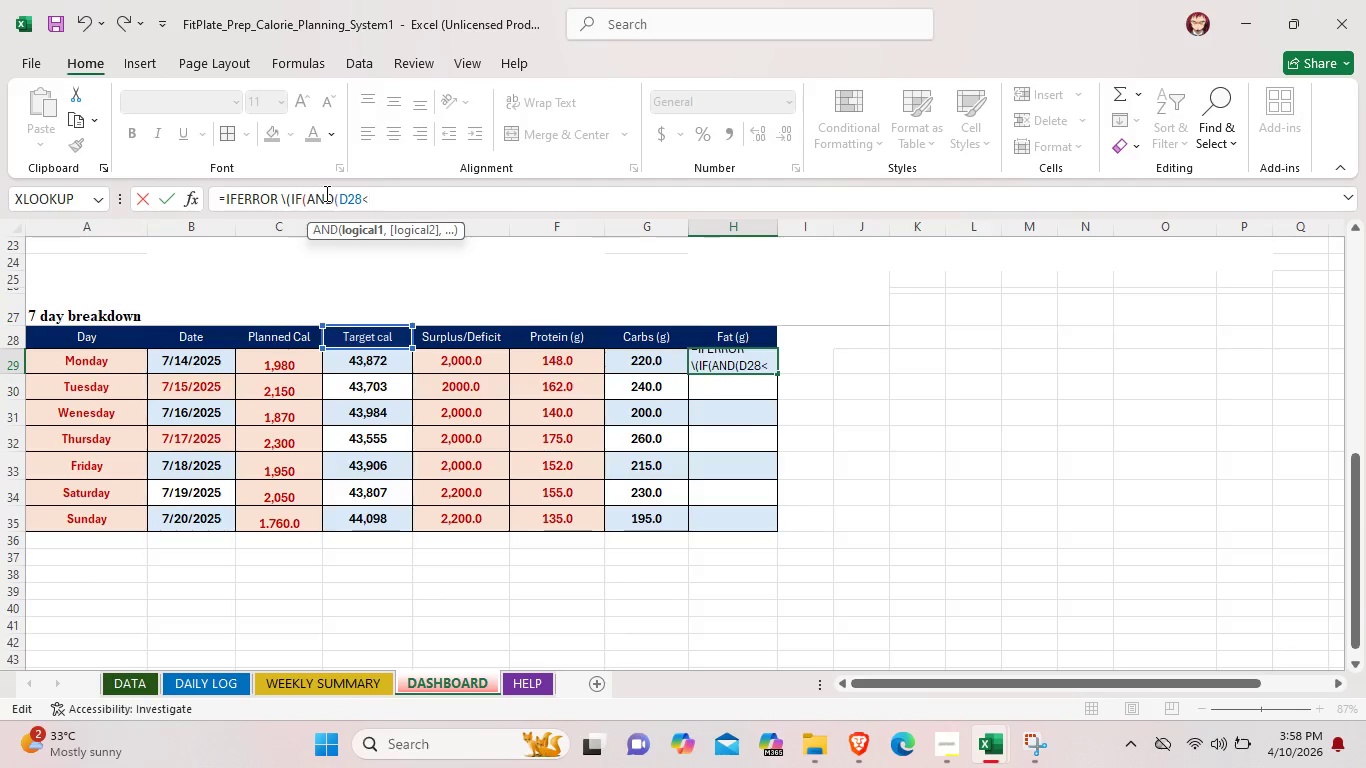 
key(Shift+ShiftLeft)
 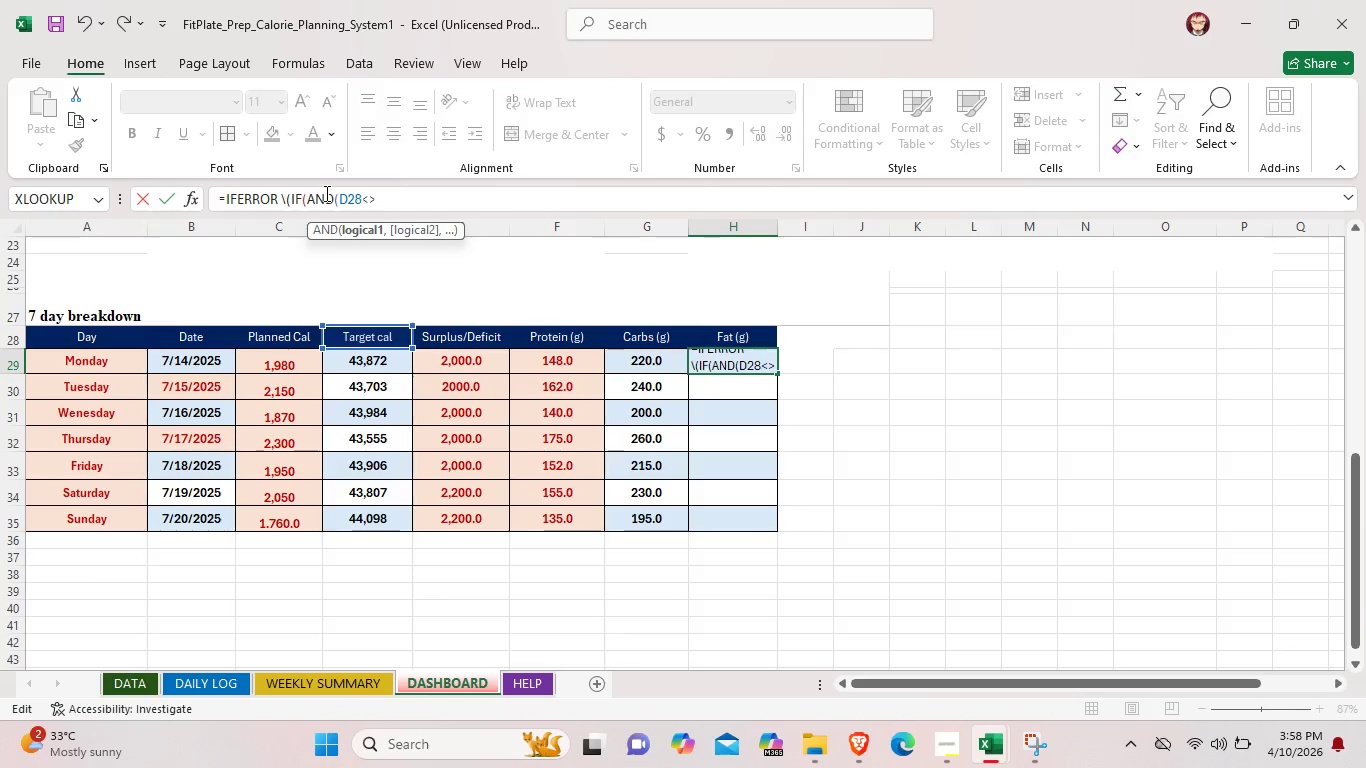 
key(Shift+Period)
 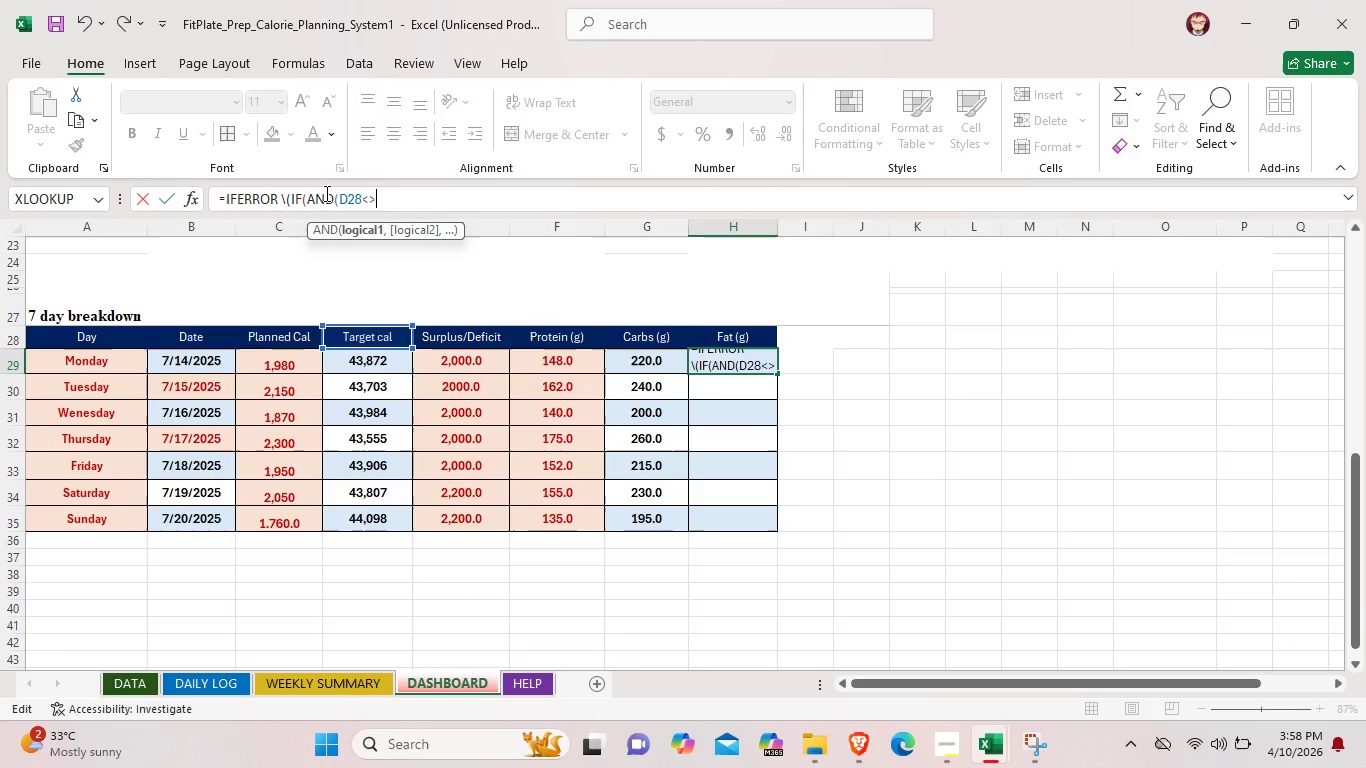 
key(Shift+Quote)
 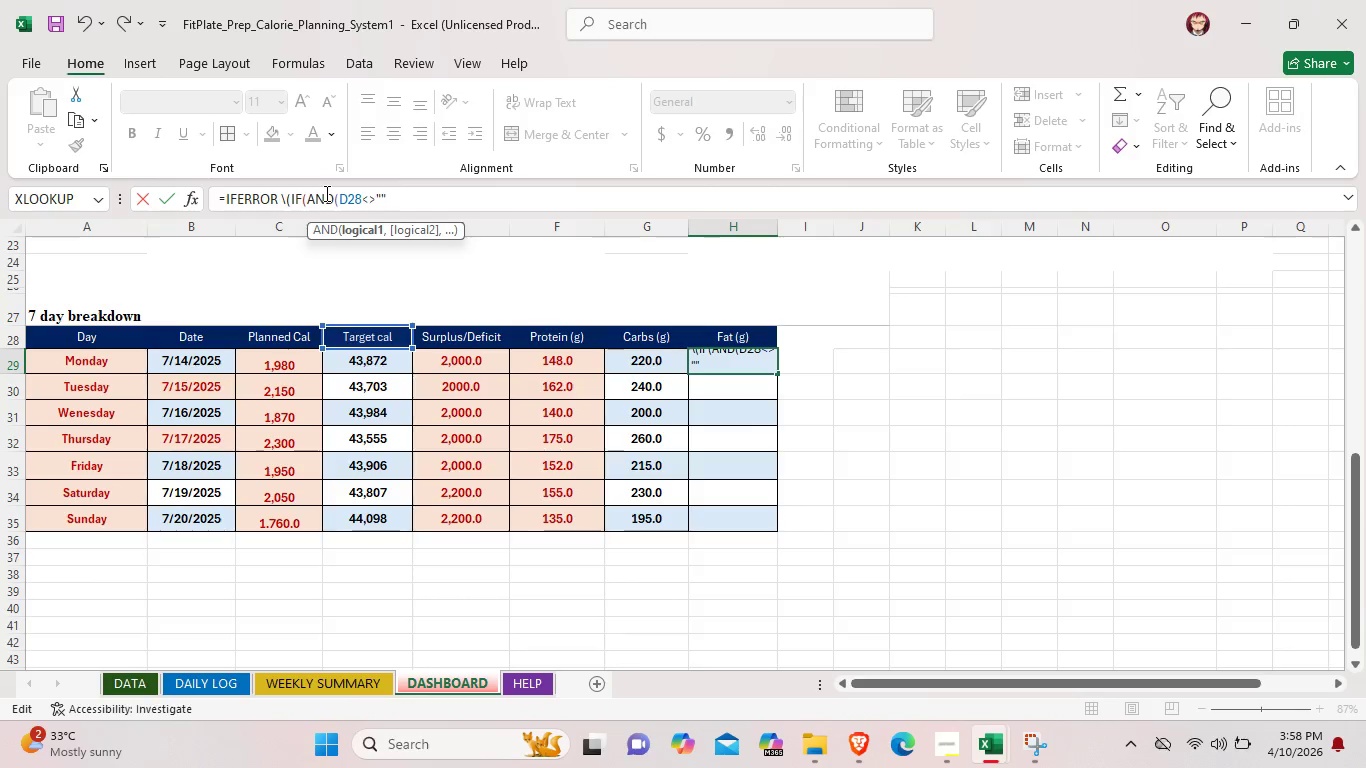 
key(Shift+Quote)
 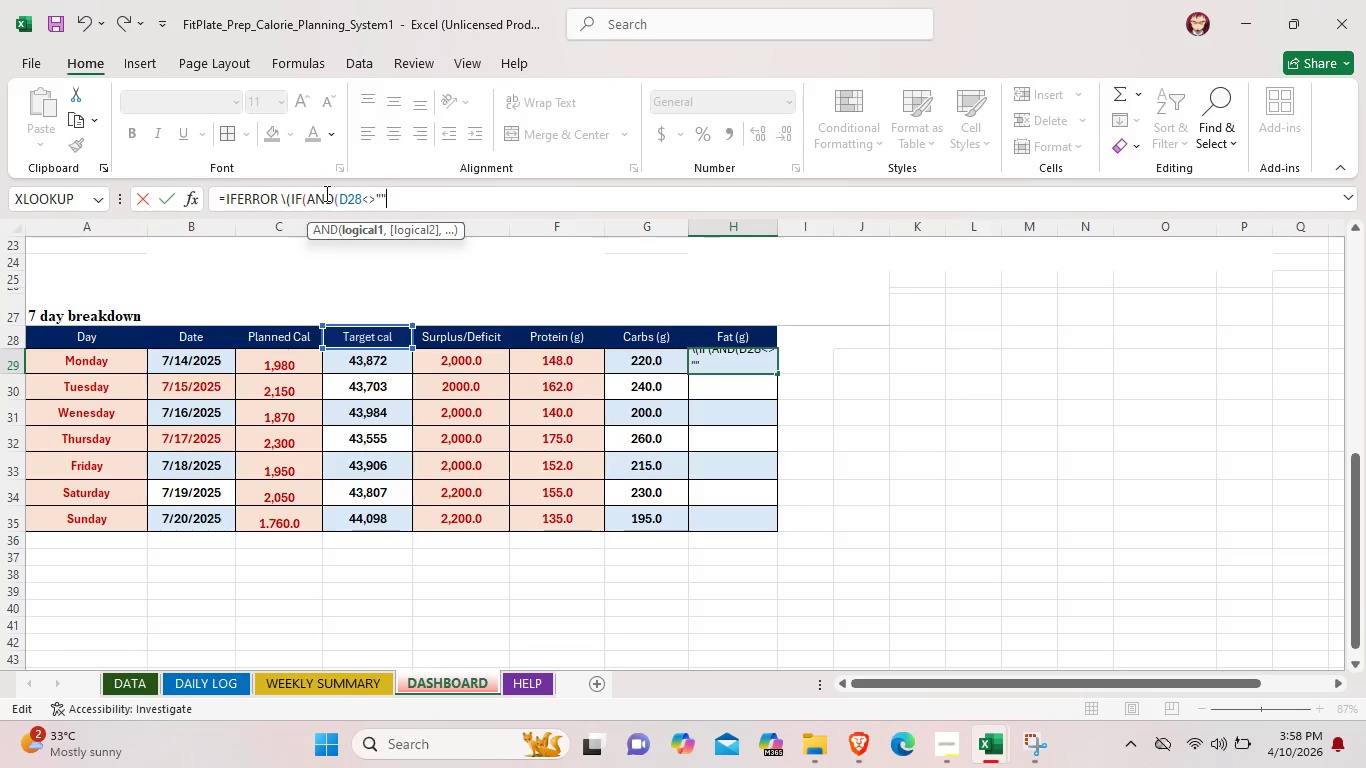 
key(Comma)
 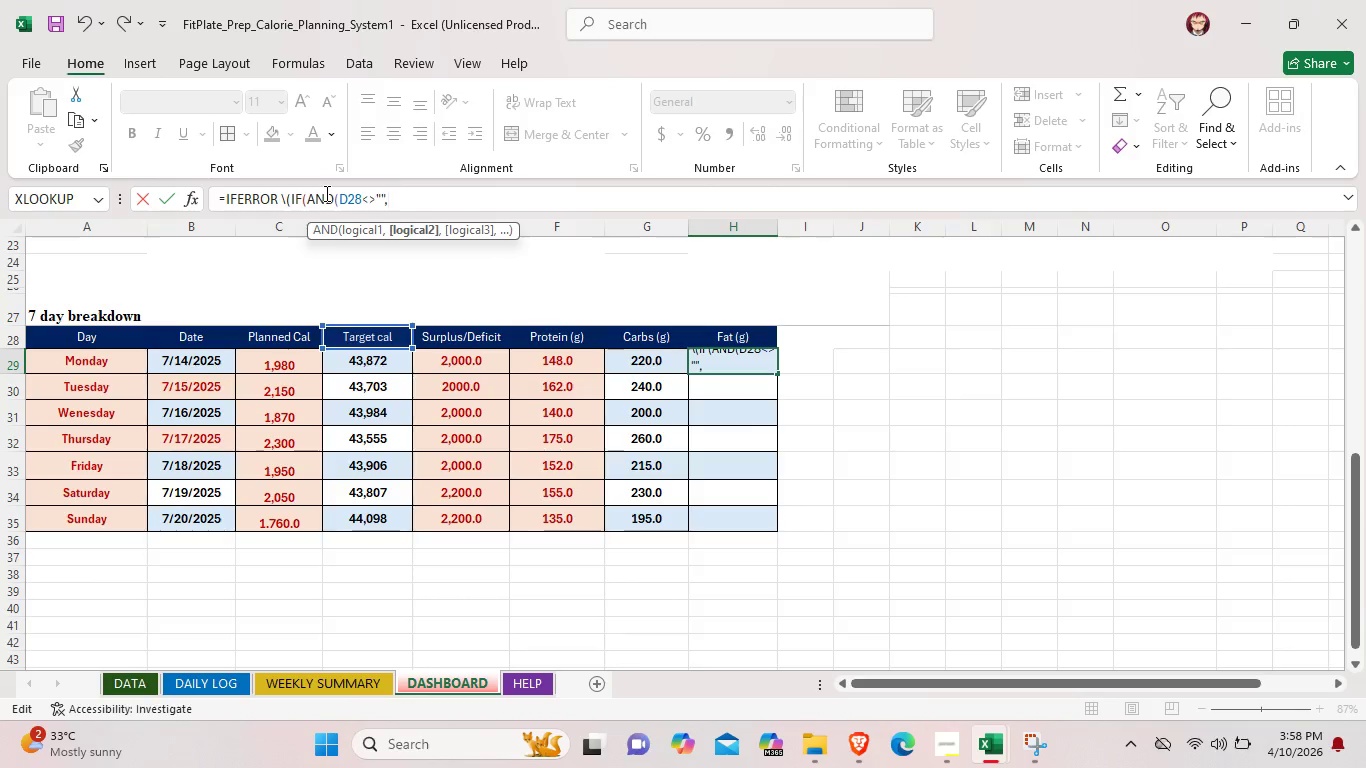 
key(Shift+E)
 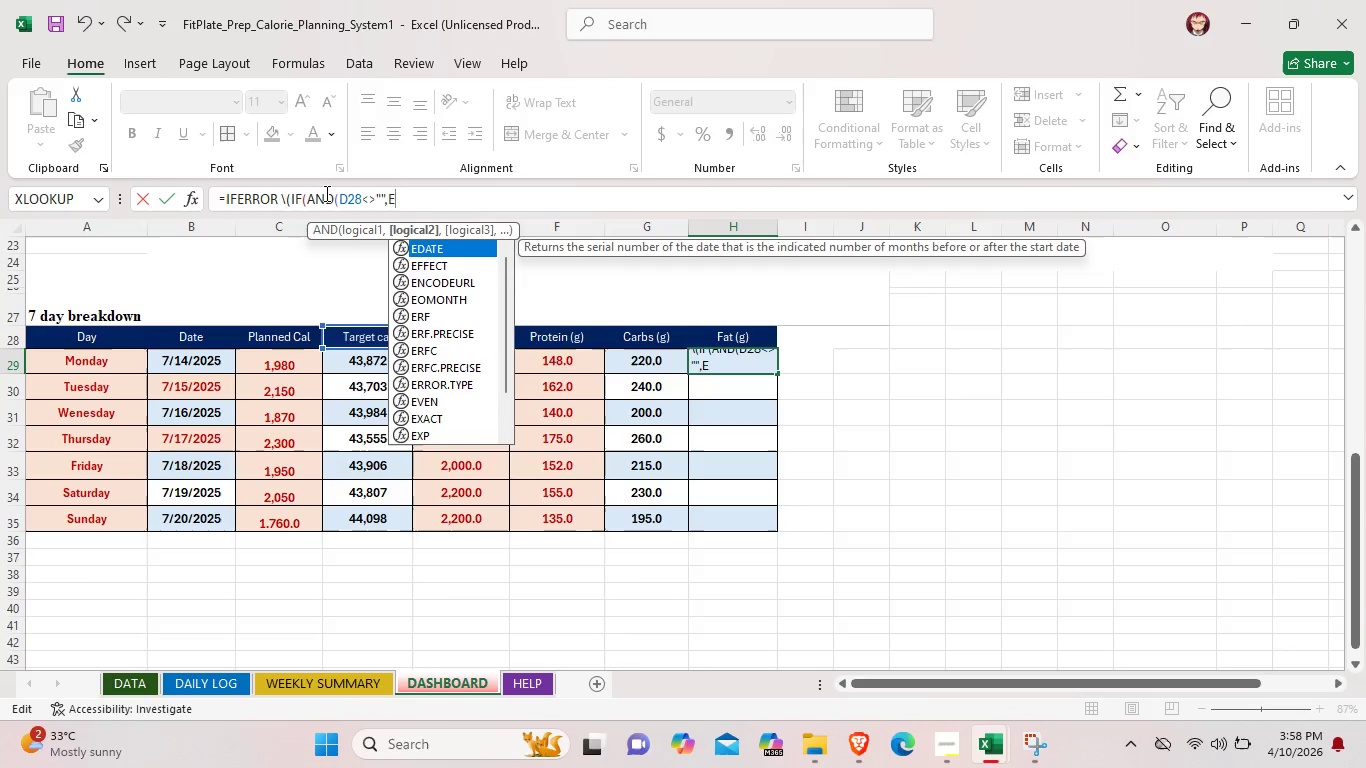 
wait(8.03)
 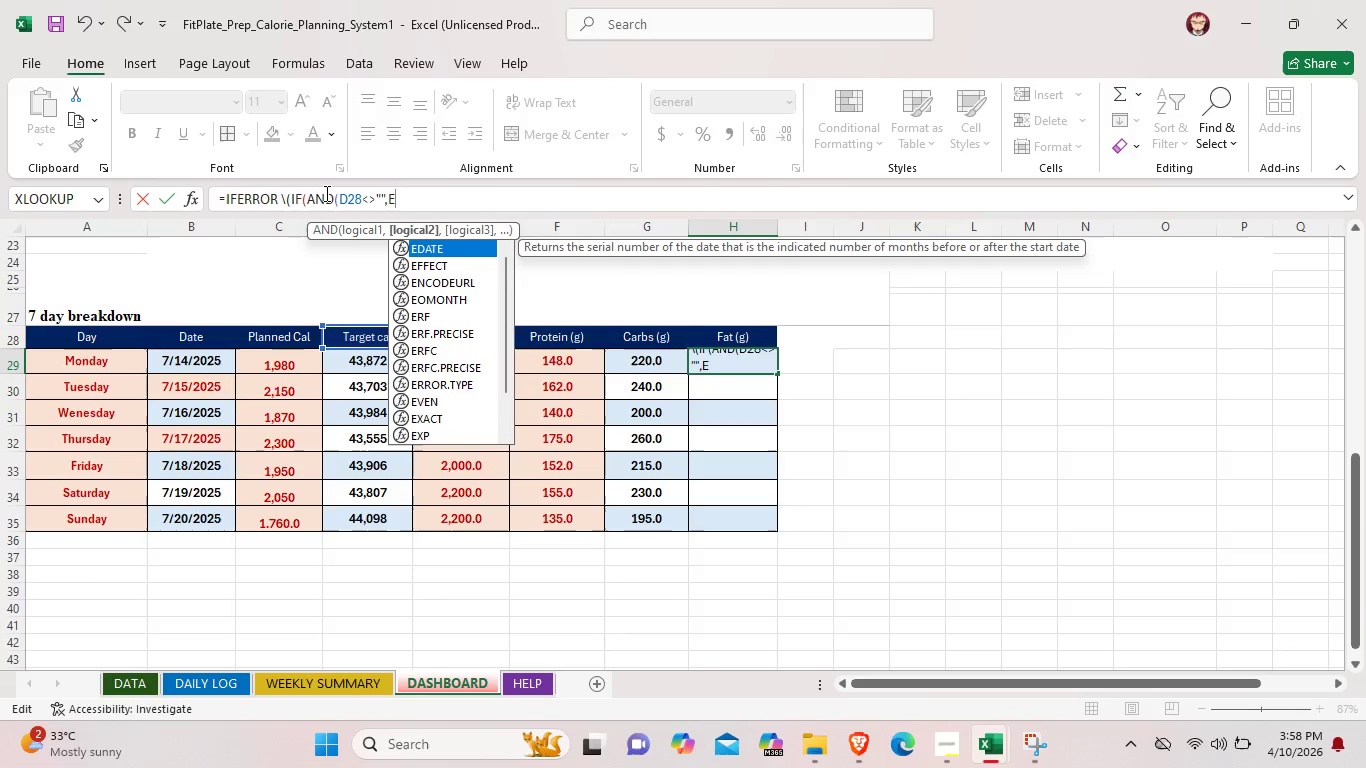 
type(28)
 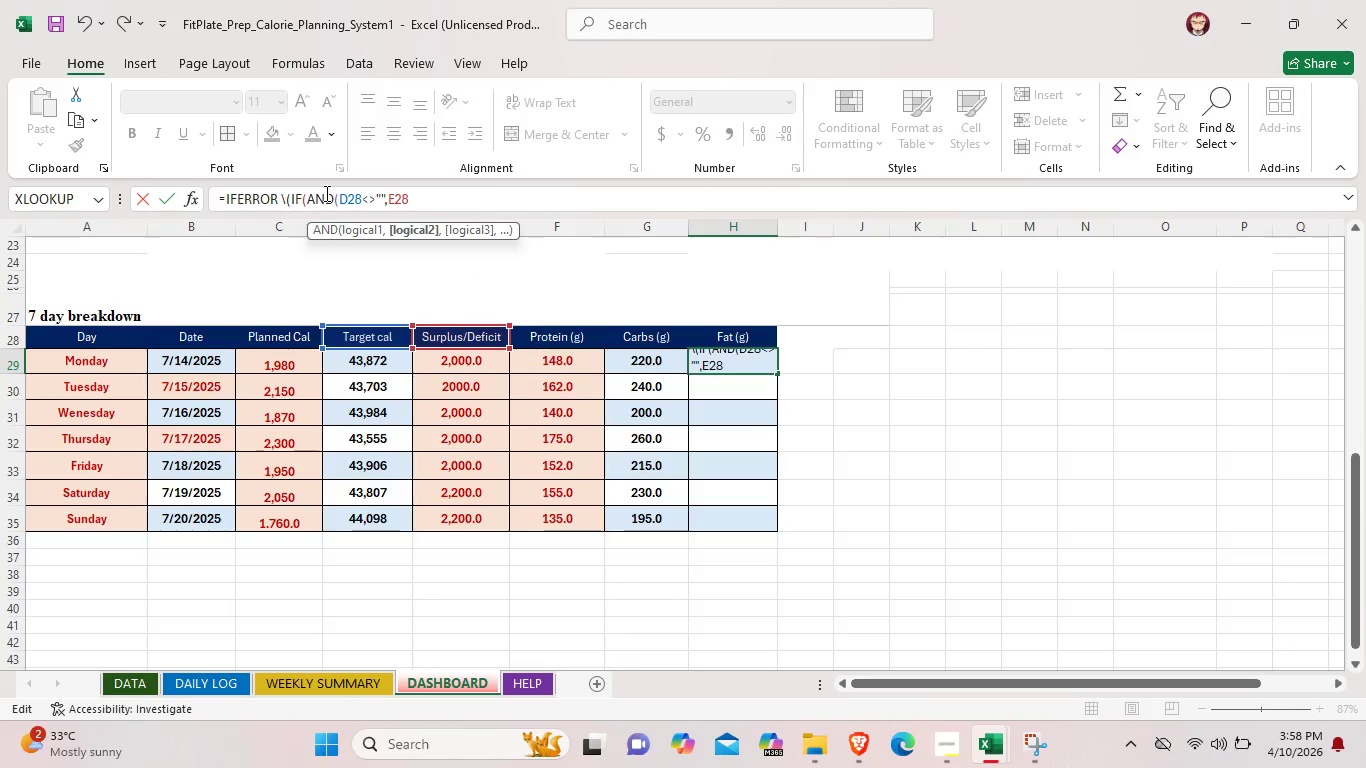 
wait(5.47)
 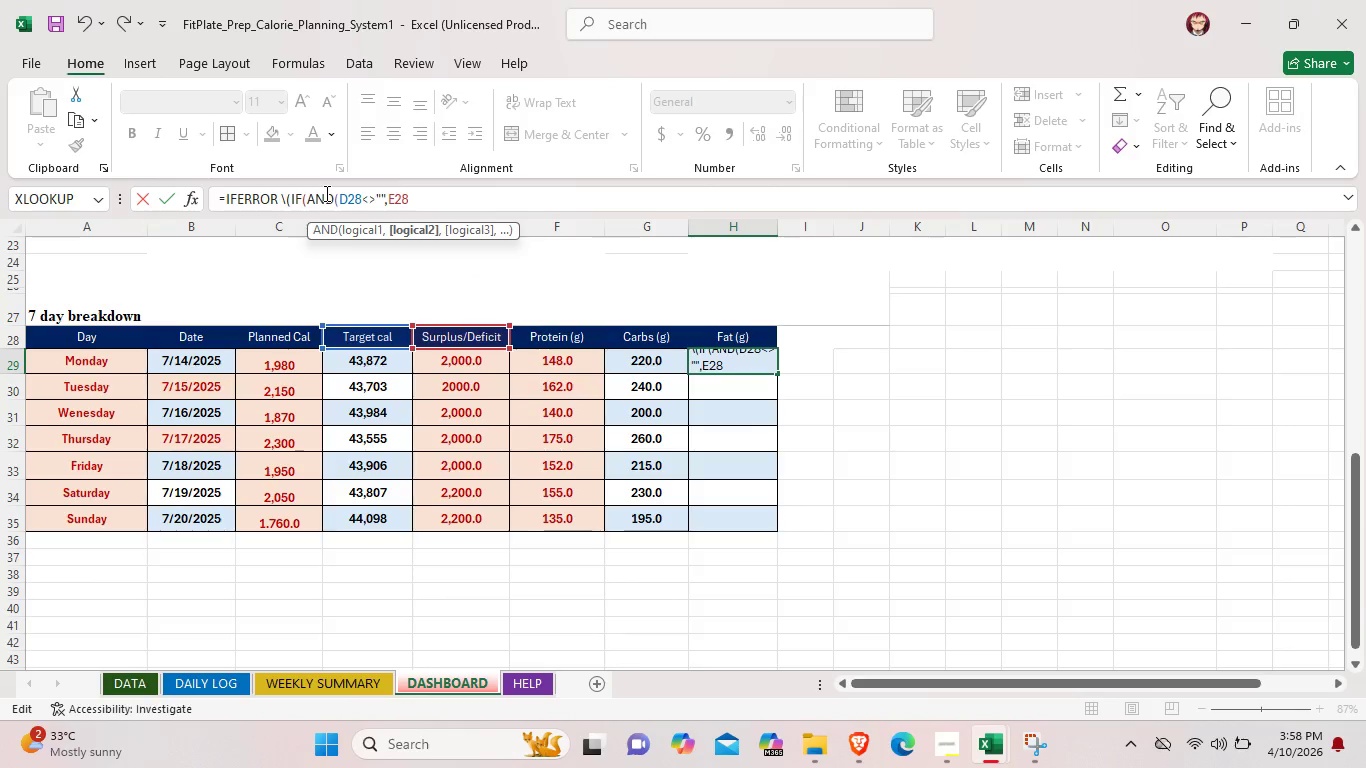 
key(Shift+Comma)
 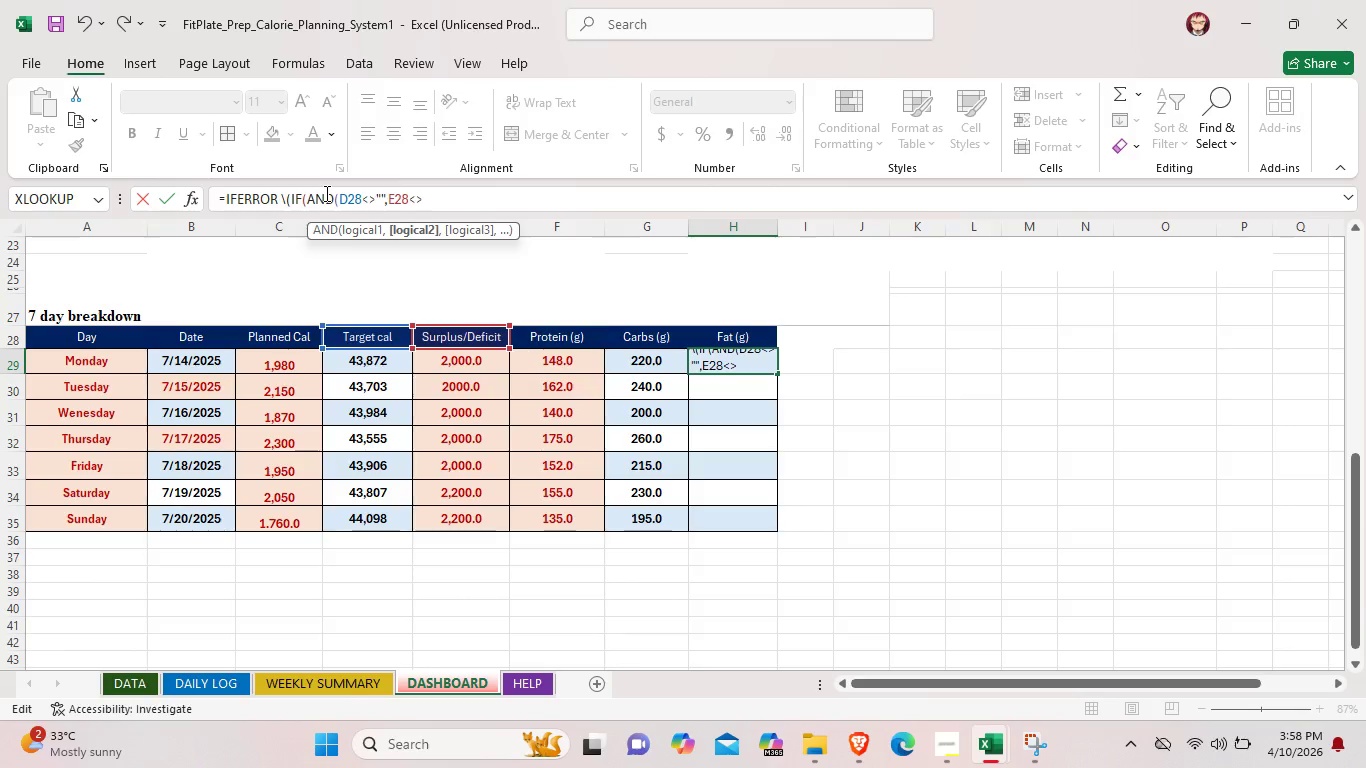 
key(Shift+Period)
 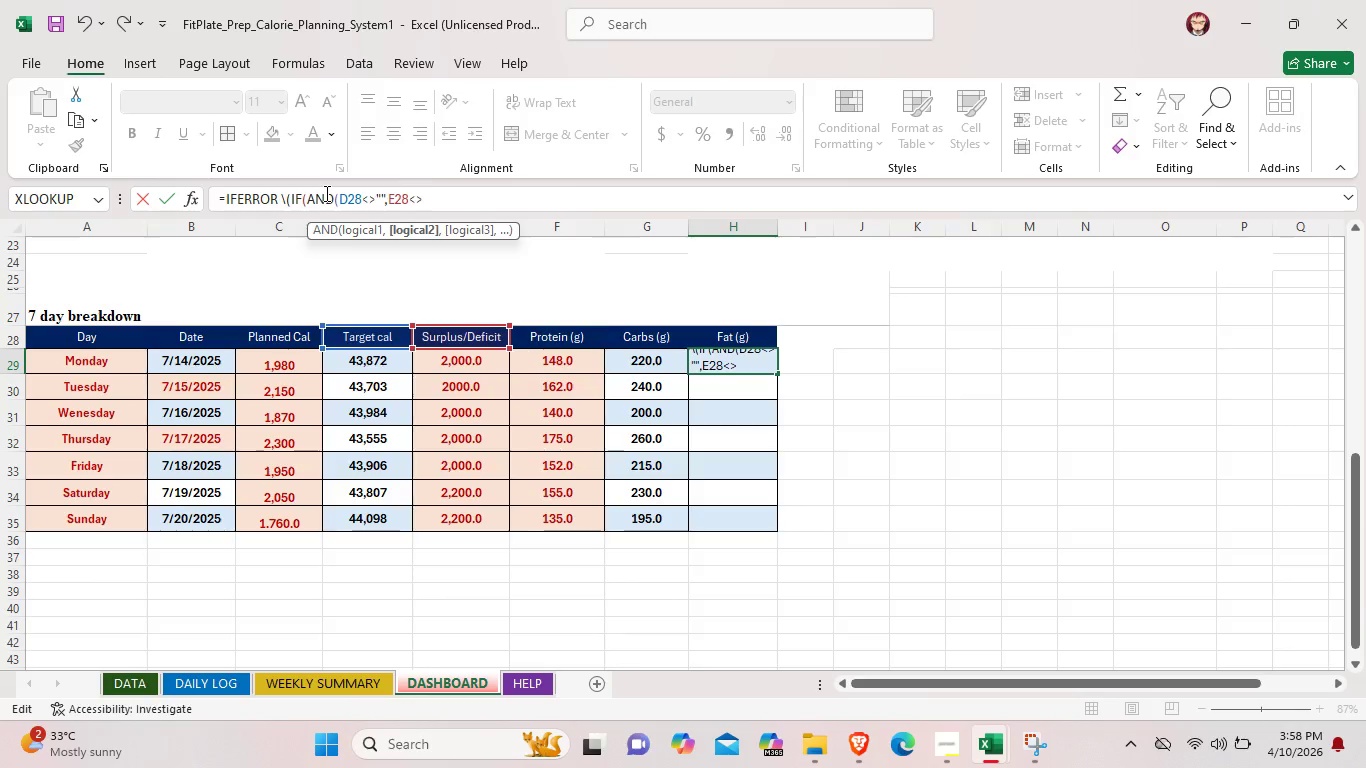 
key(Shift+Comma)
 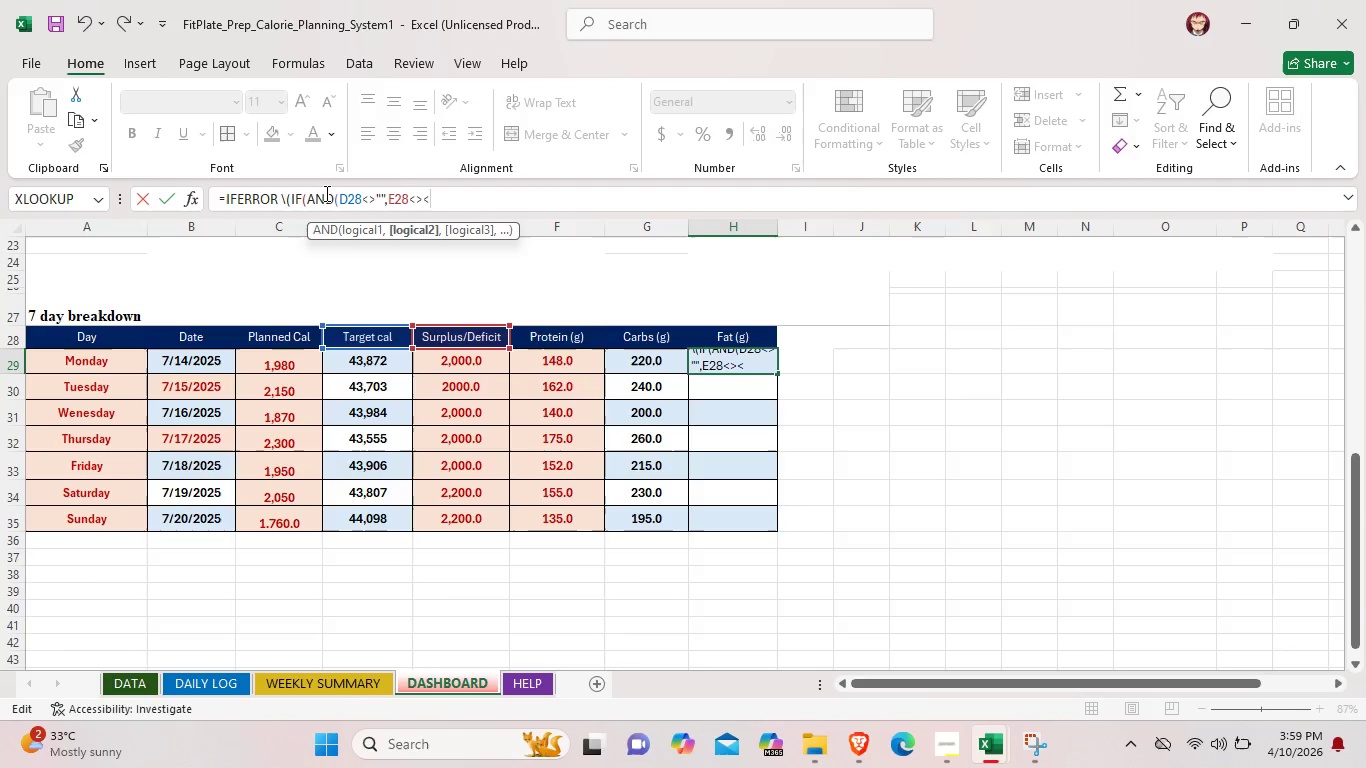 
key(Backspace)
 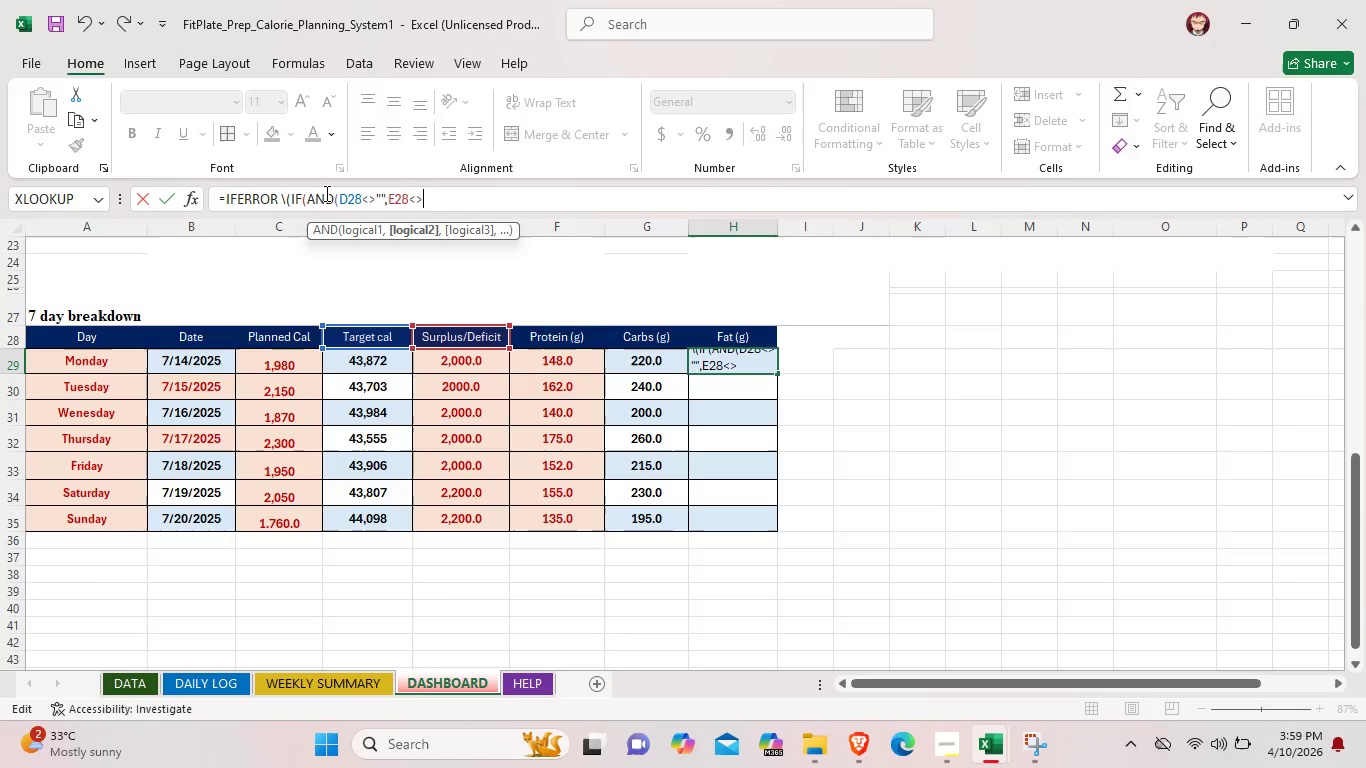 
key(Shift+Quote)
 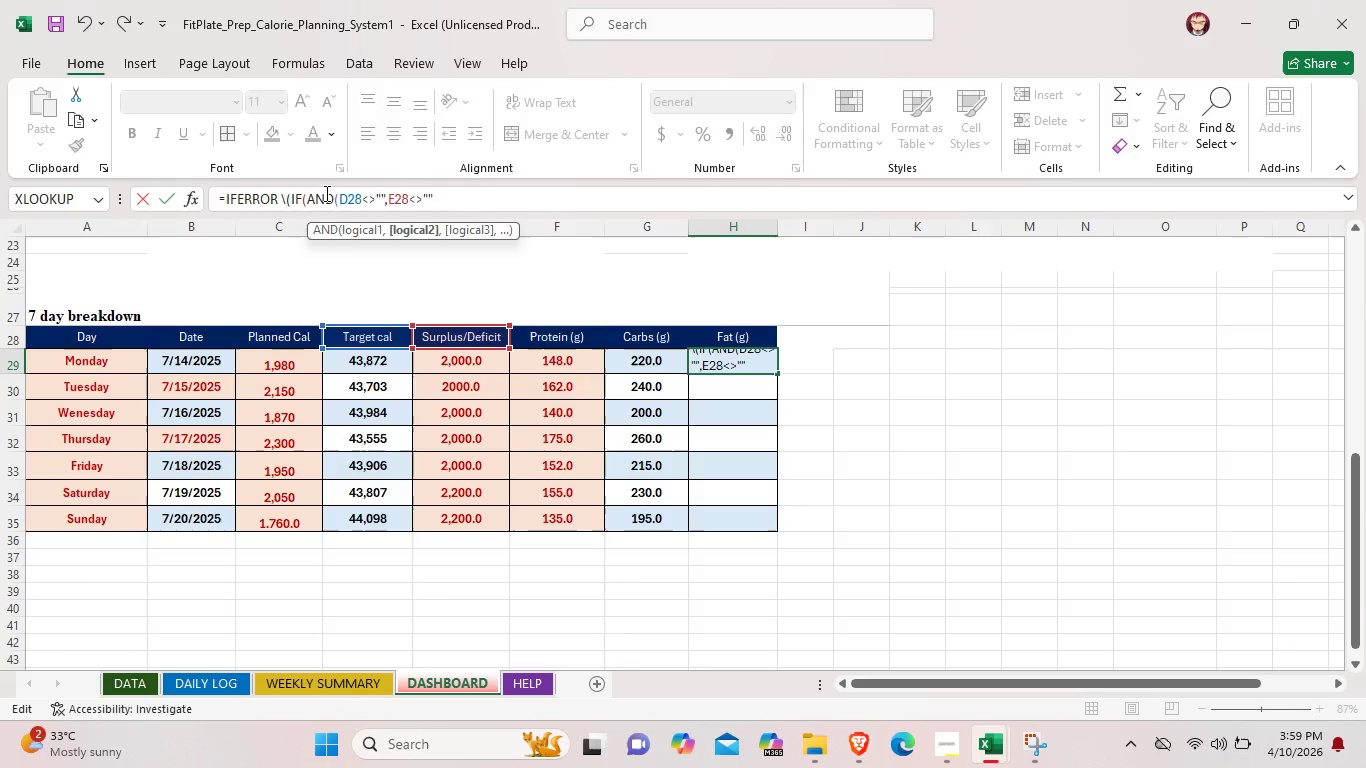 
key(Shift+Quote)
 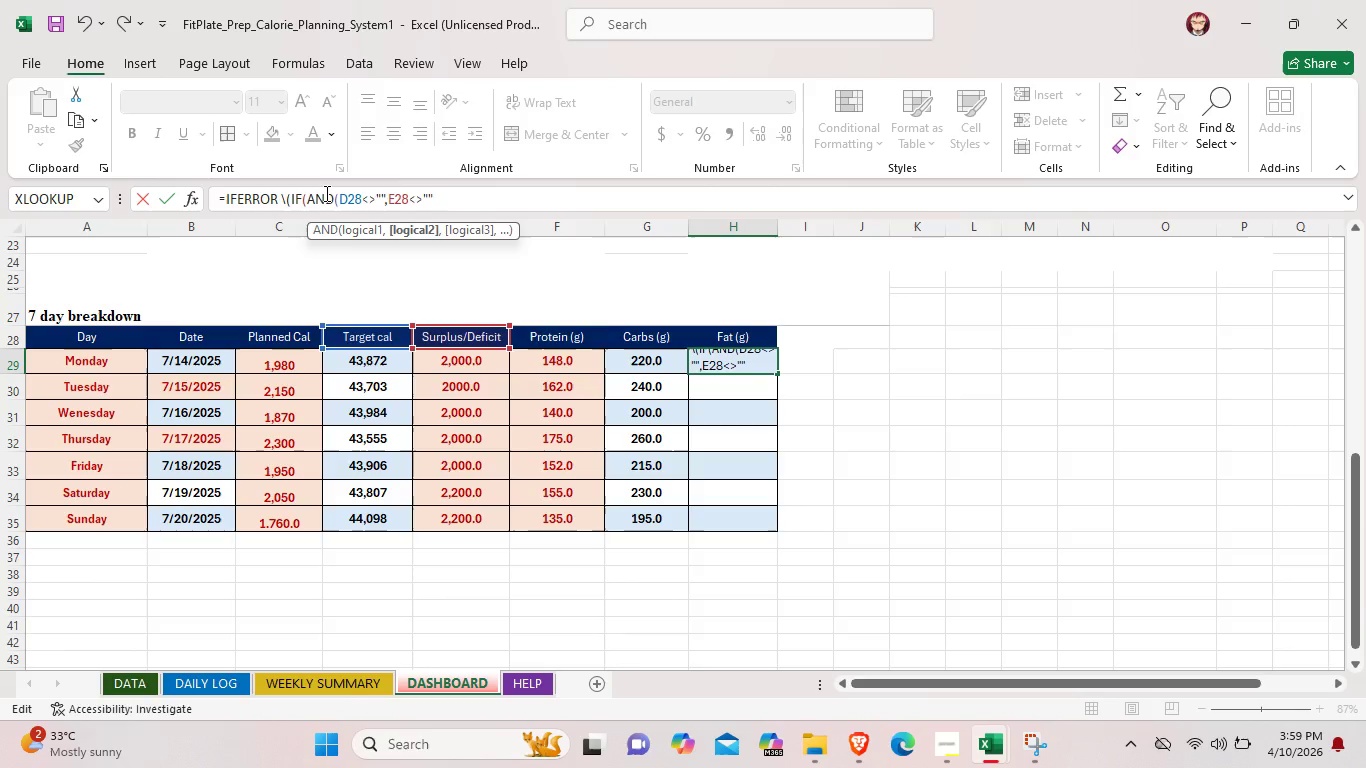 
key(Shift+0)
 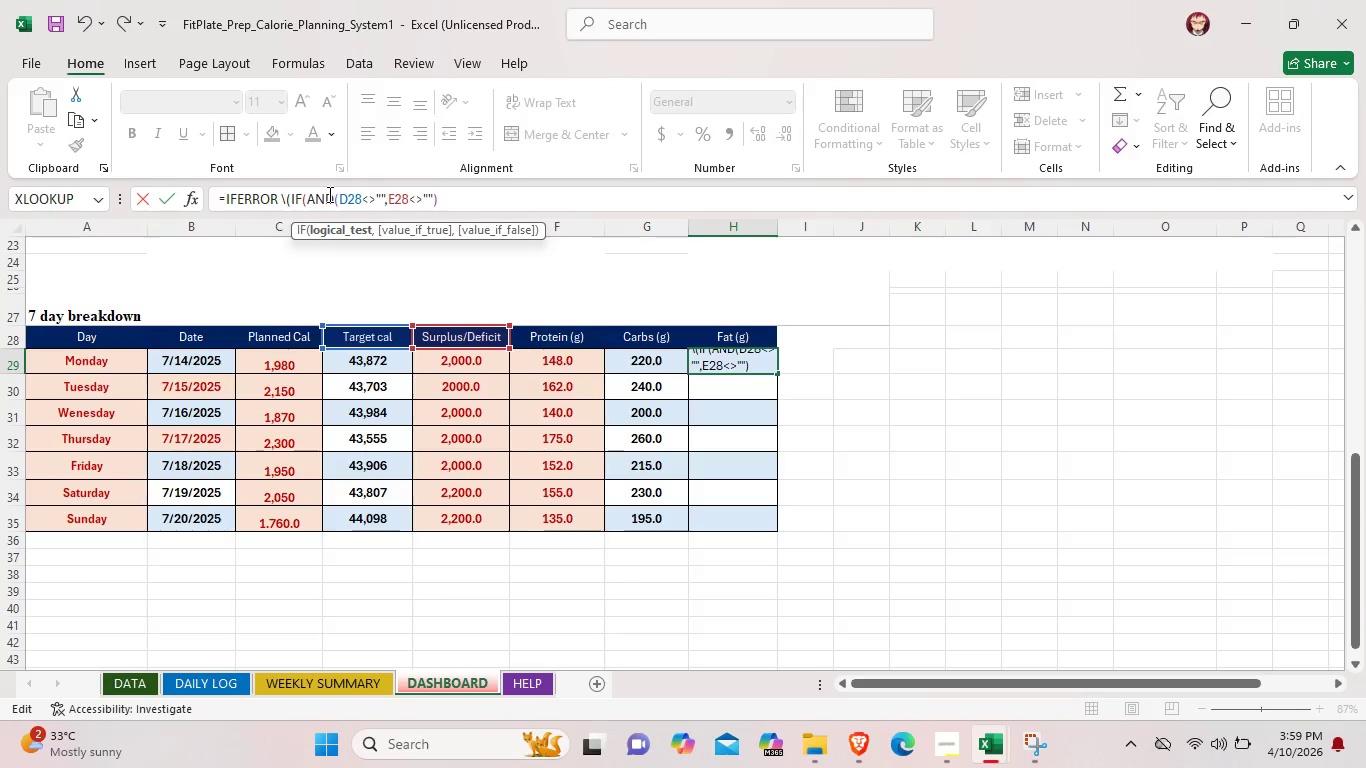 
key(Comma)
 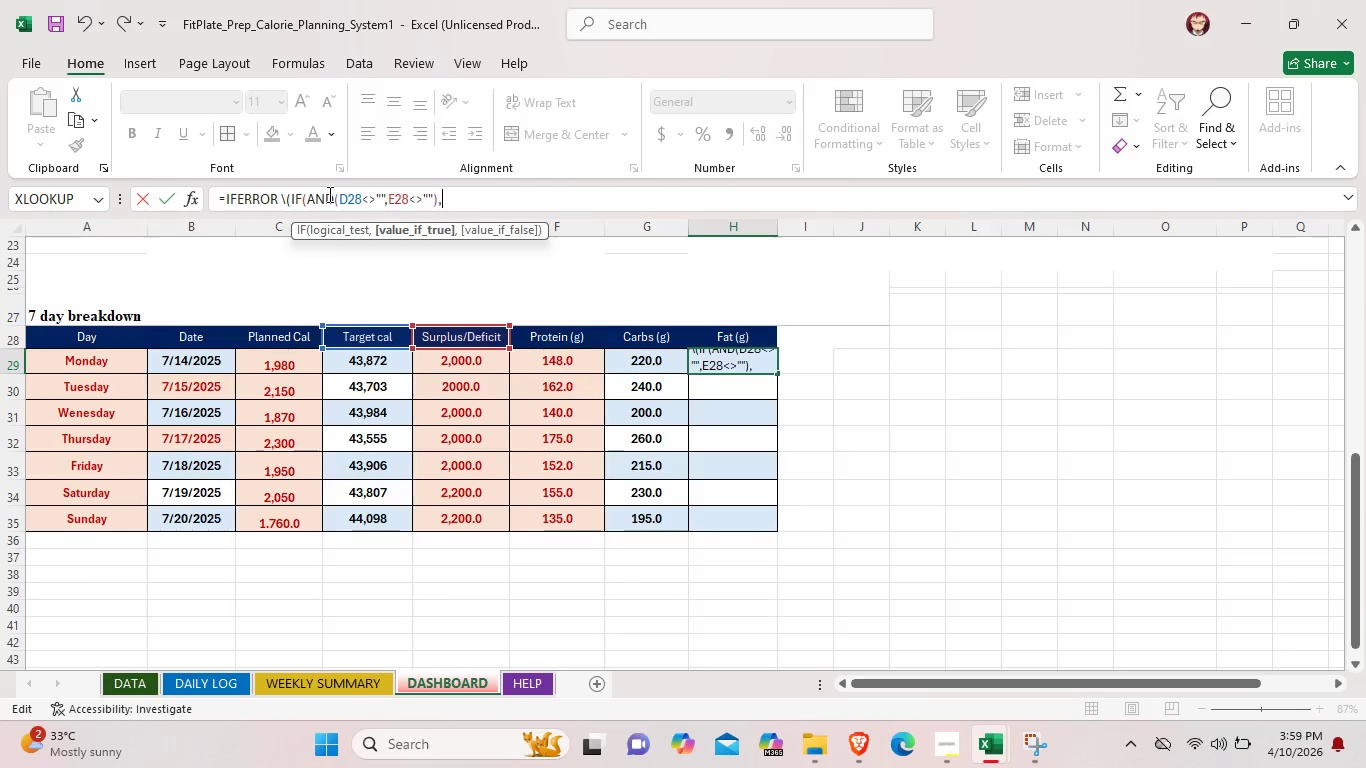 
wait(5.02)
 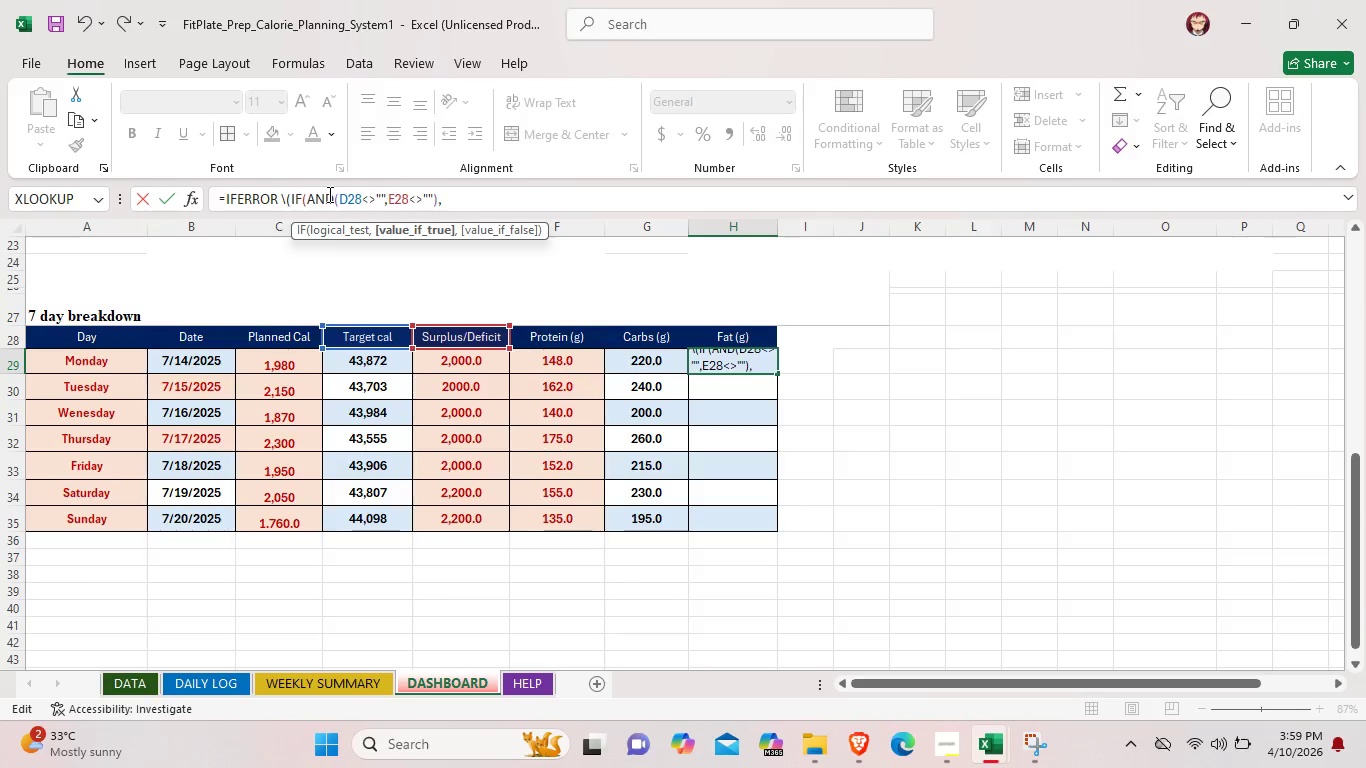 
key(Shift+F)
 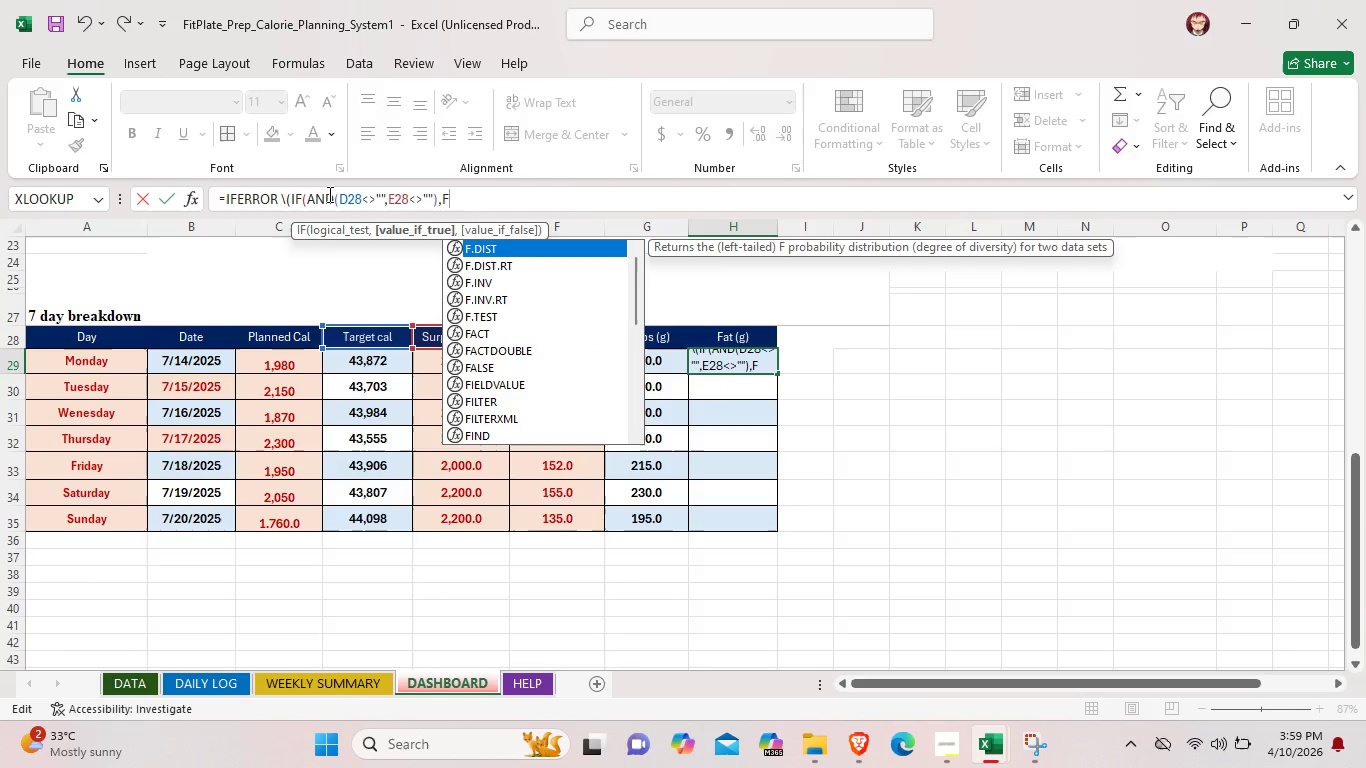 
type(28)
 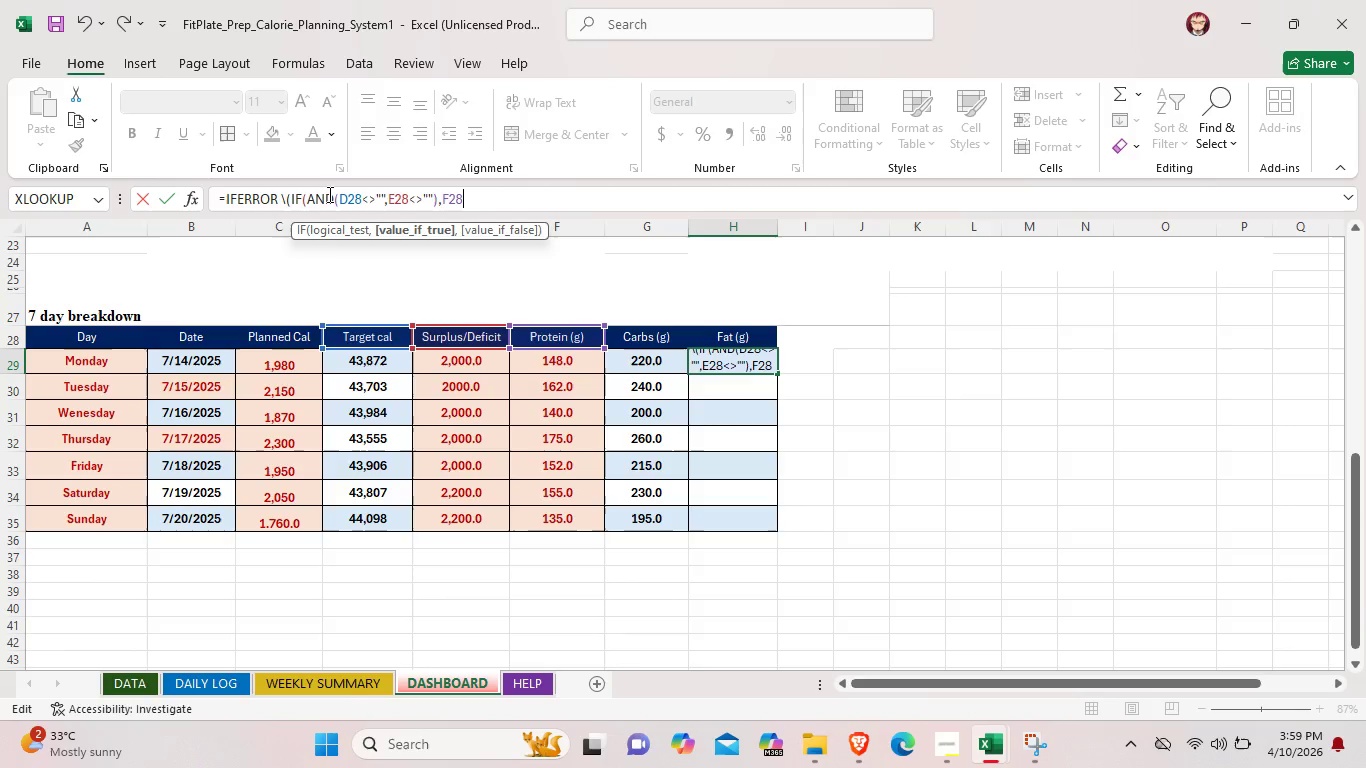 
wait(5.48)
 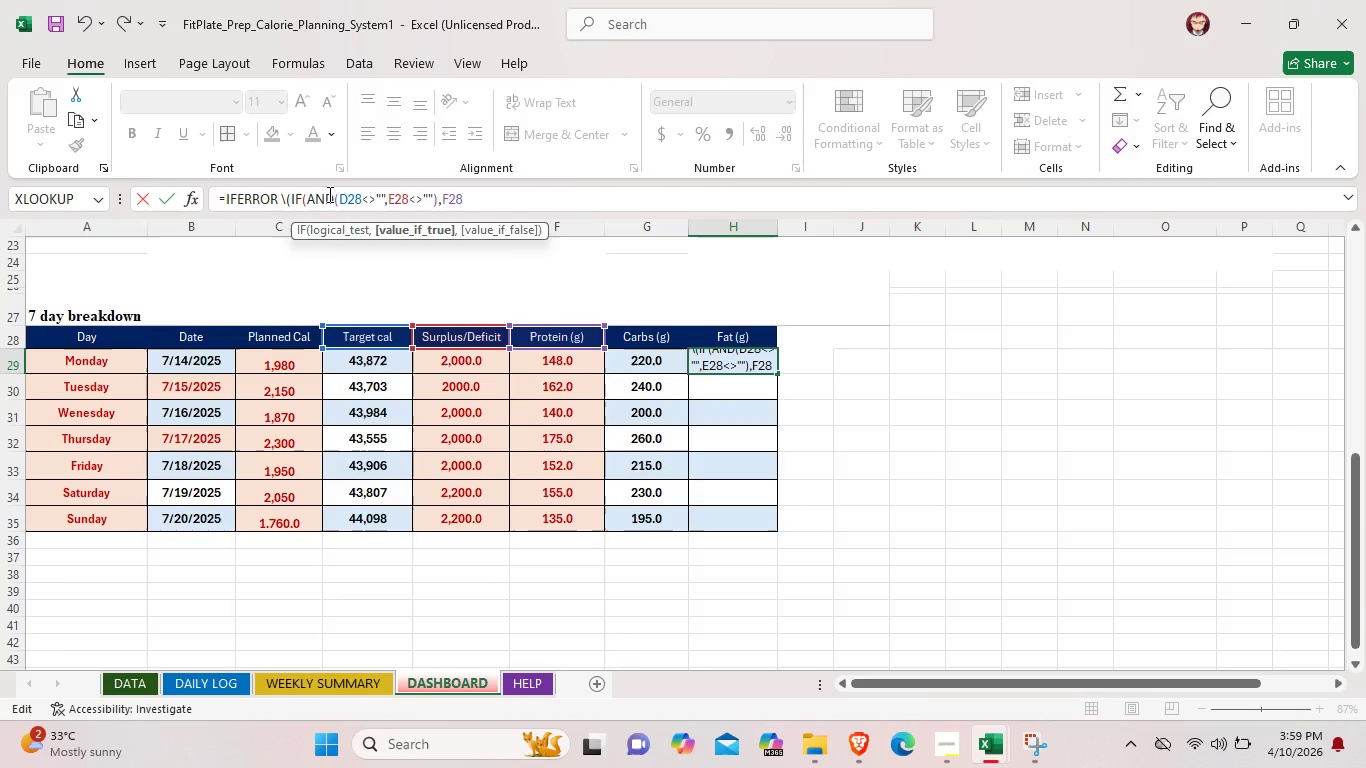 
key(Shift+8)
 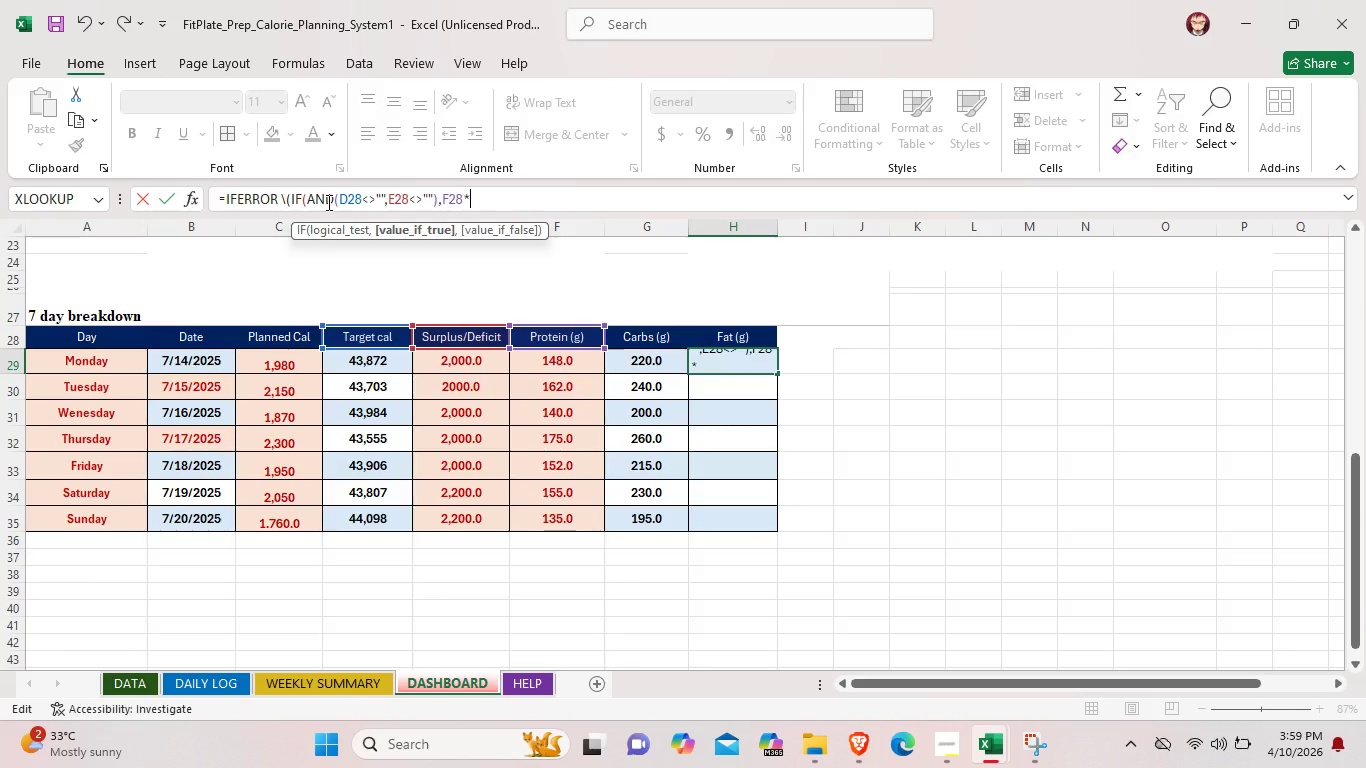 
wait(11.2)
 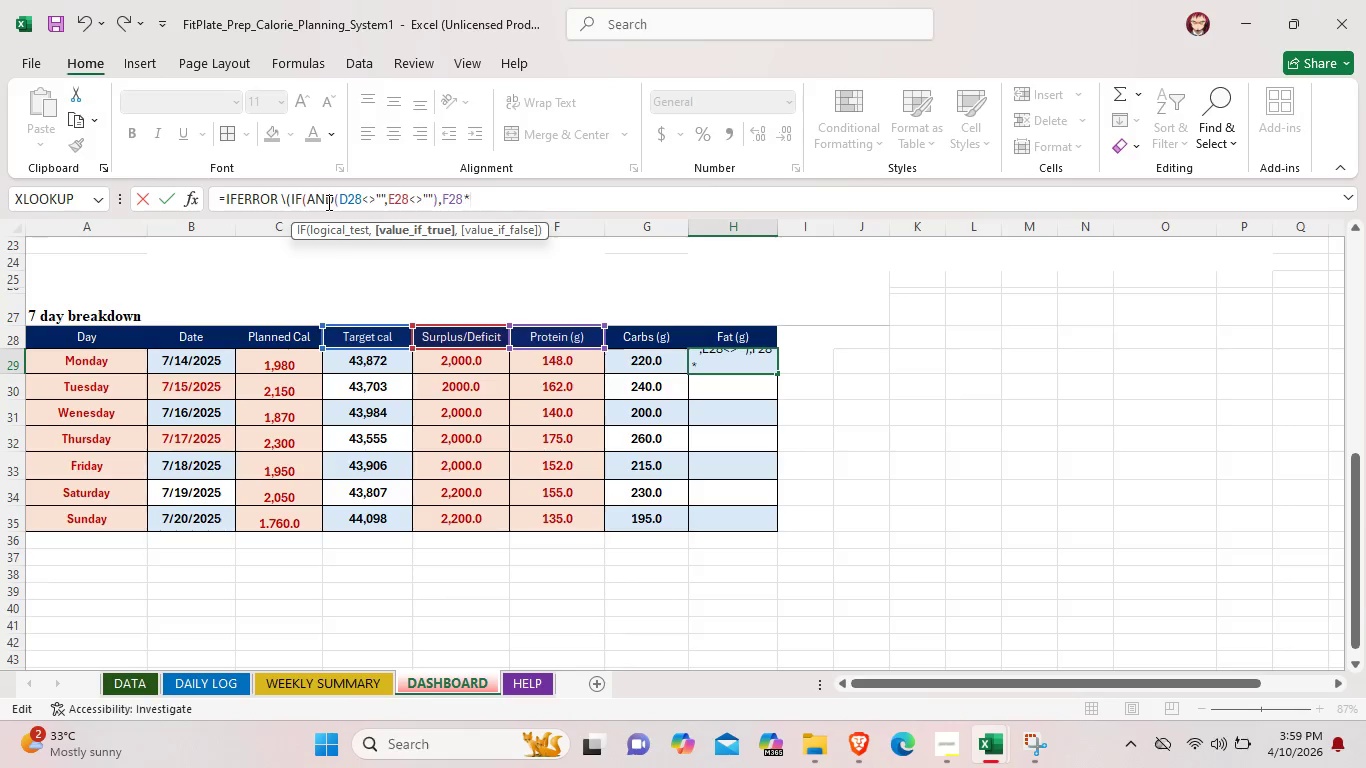 
type(E28)
 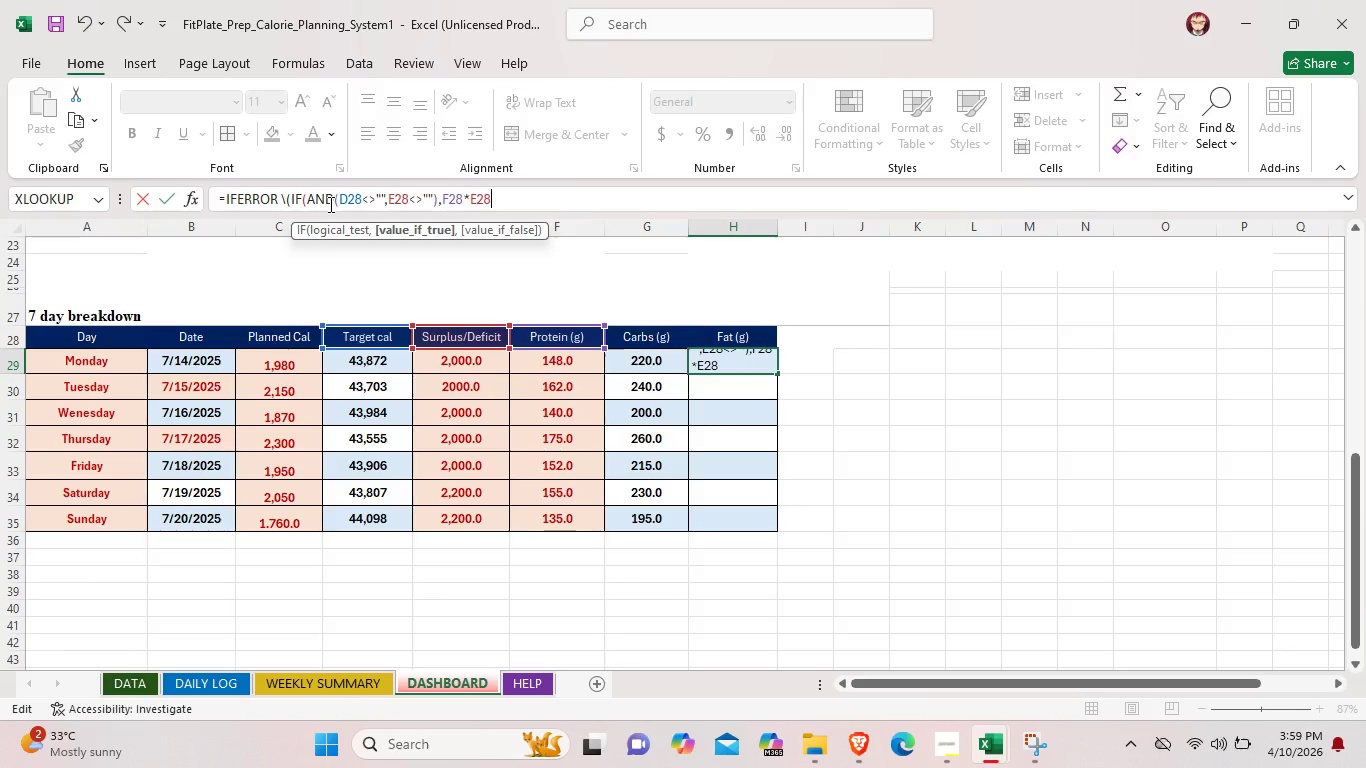 
type(/100)
 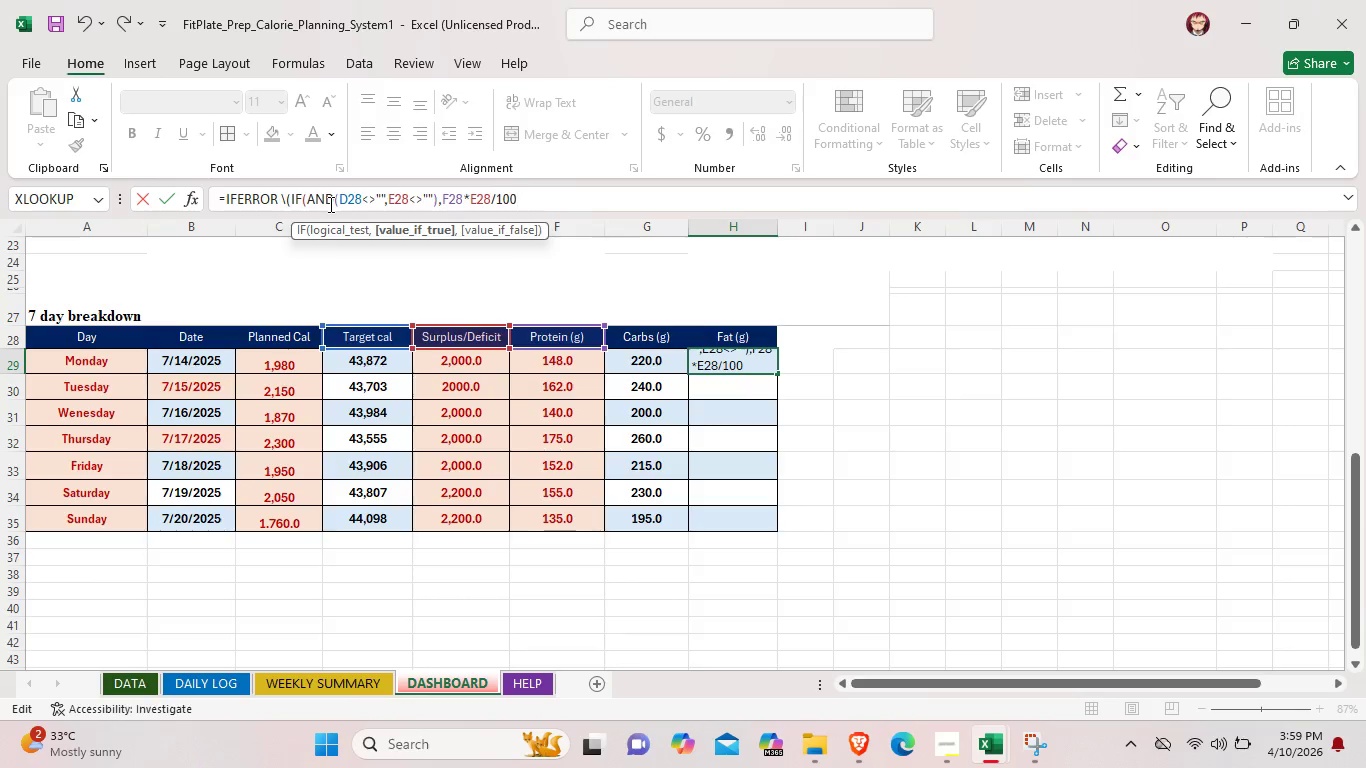 
key(Comma)
 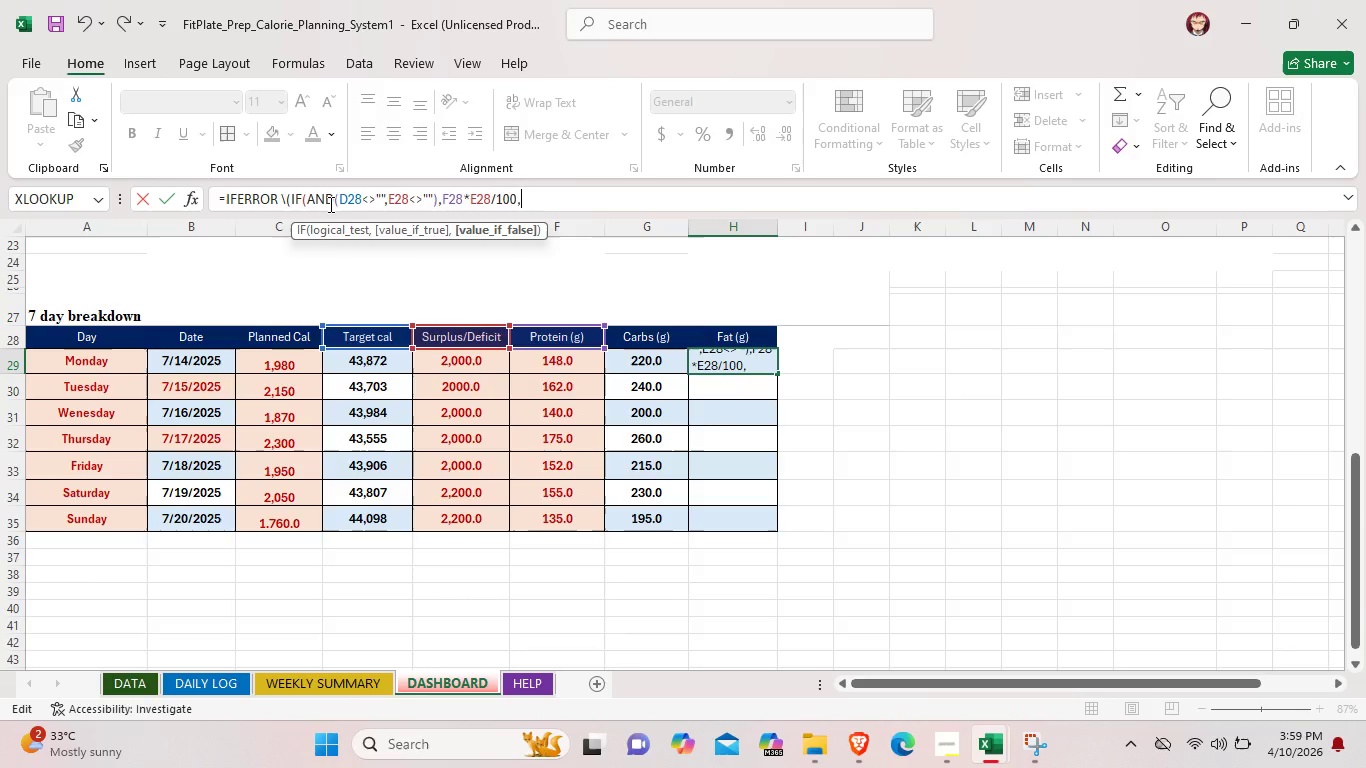 
key(Shift+Quote)
 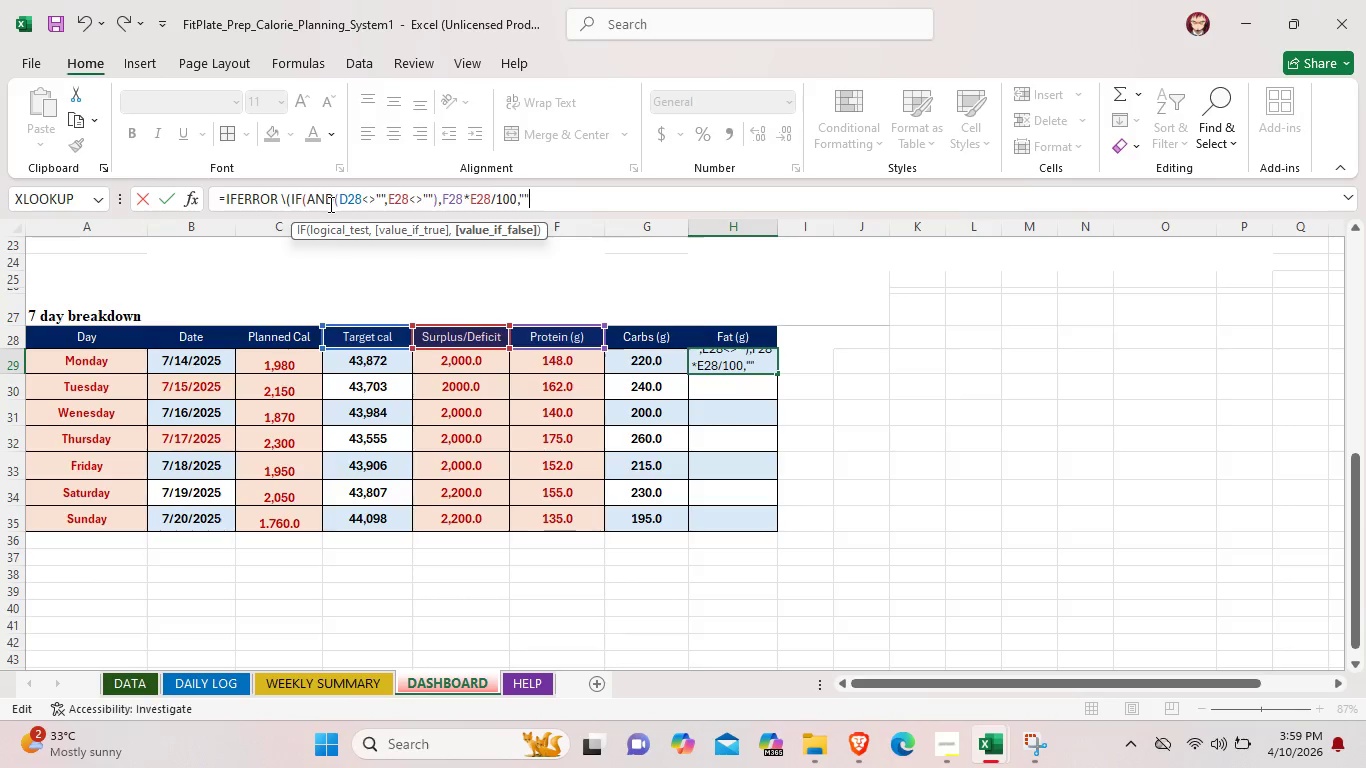 
key(Shift+Quote)
 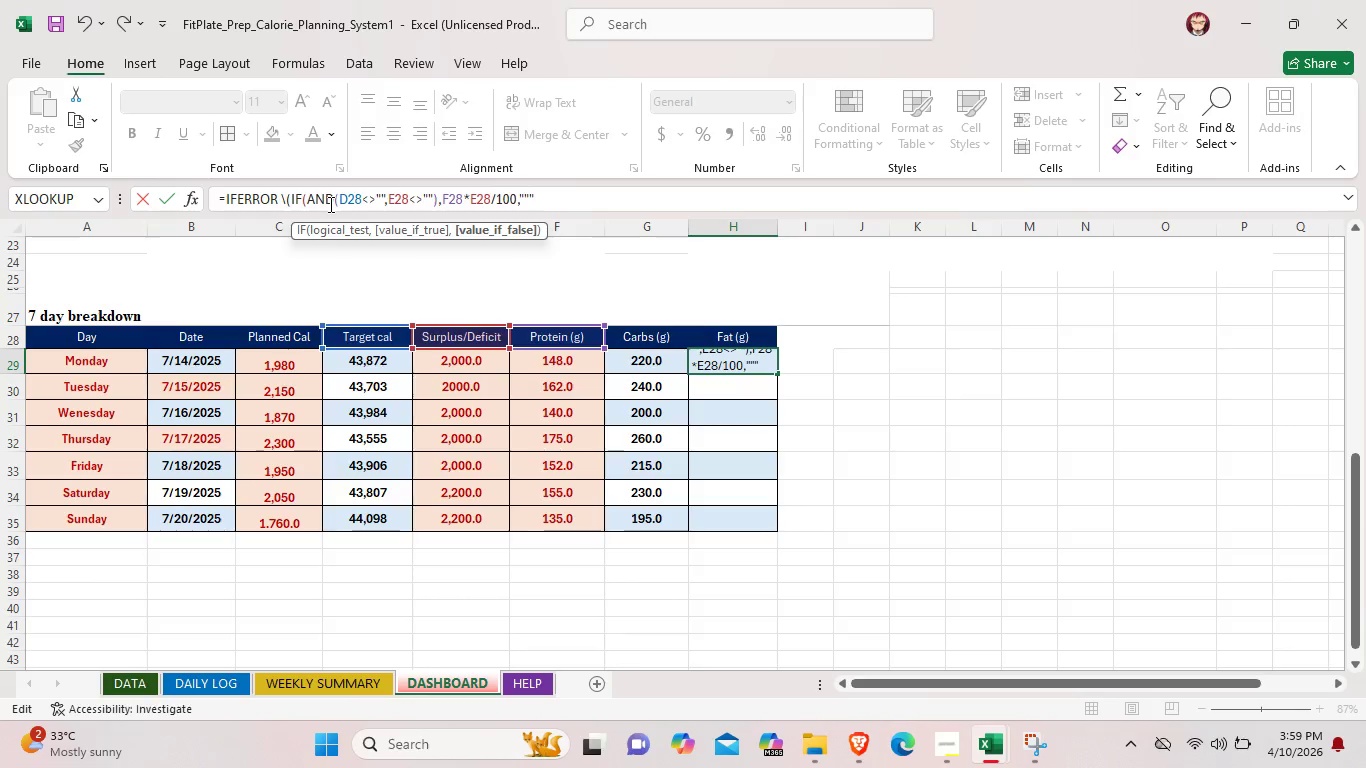 
key(Shift+Quote)
 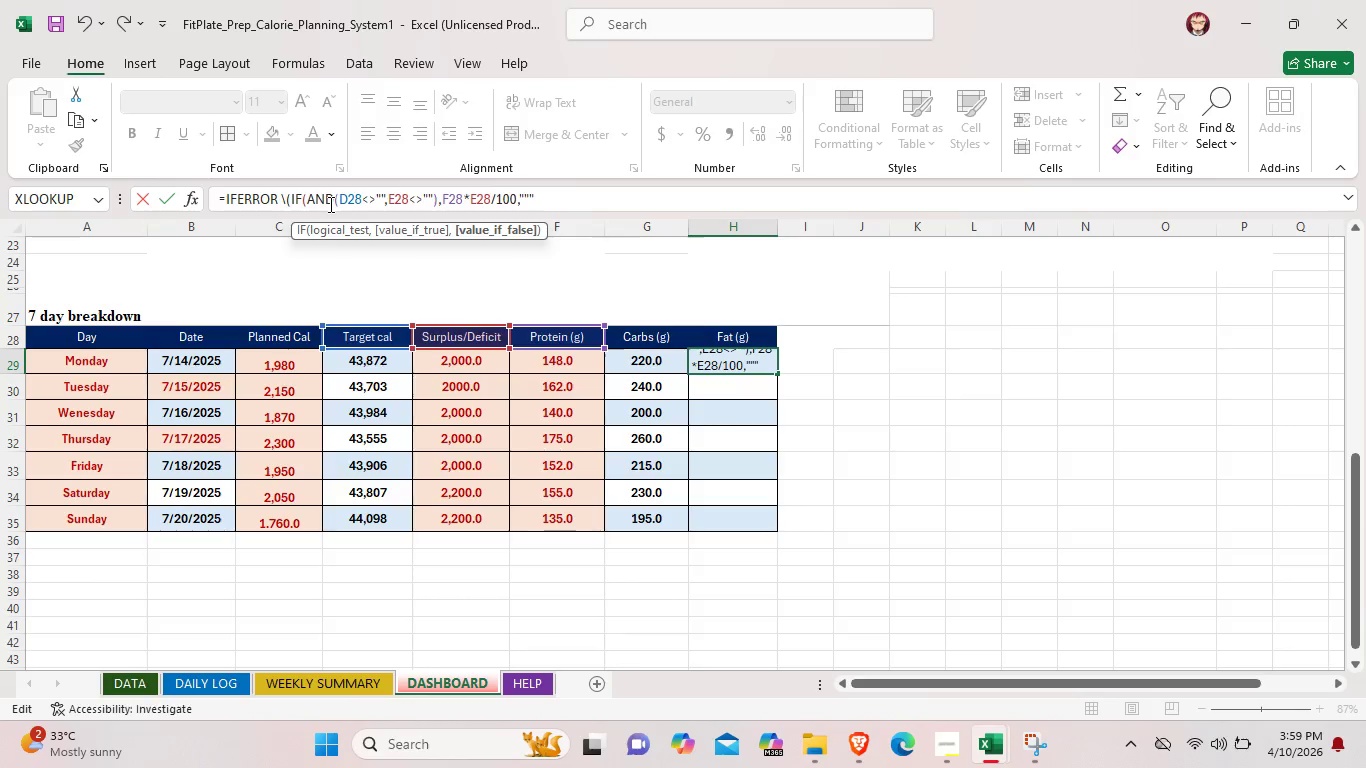 
key(Backspace)
 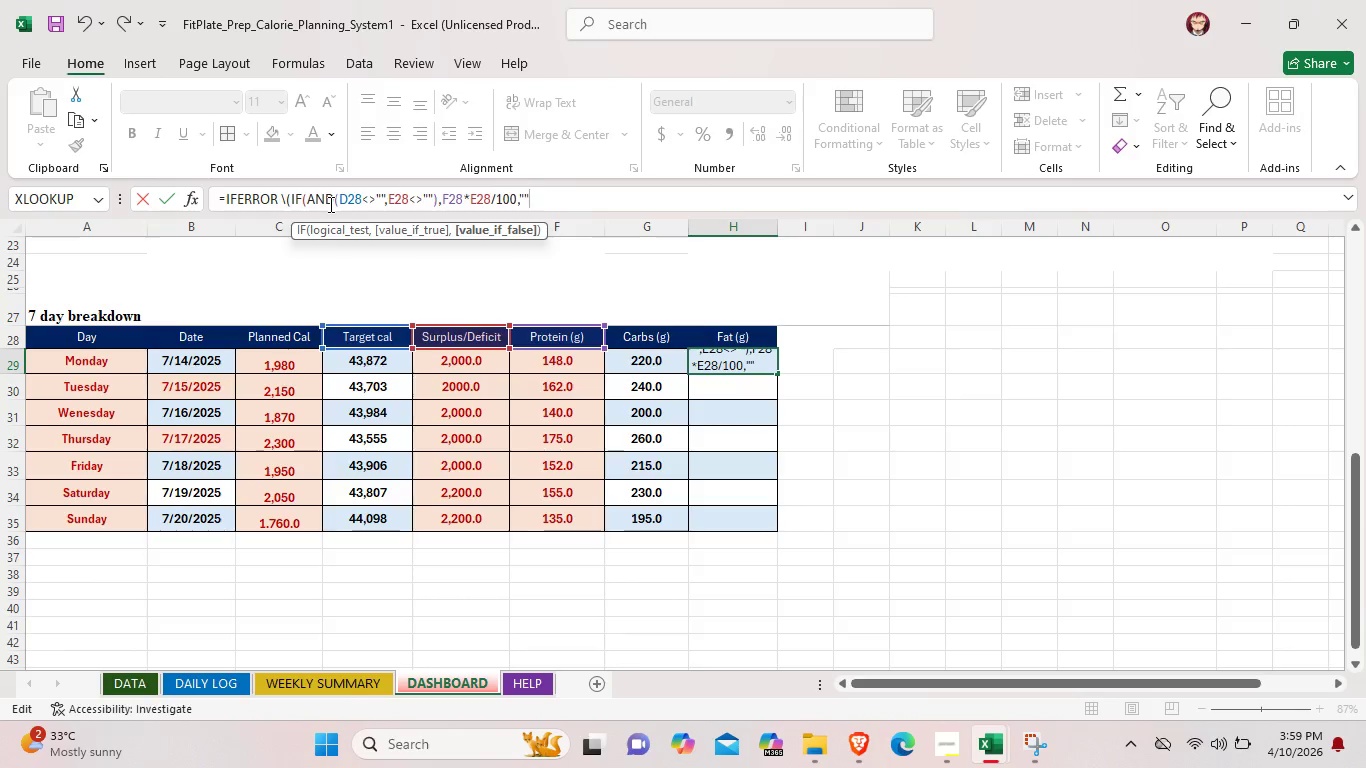 
hold_key(key=ShiftLeft, duration=0.77)
 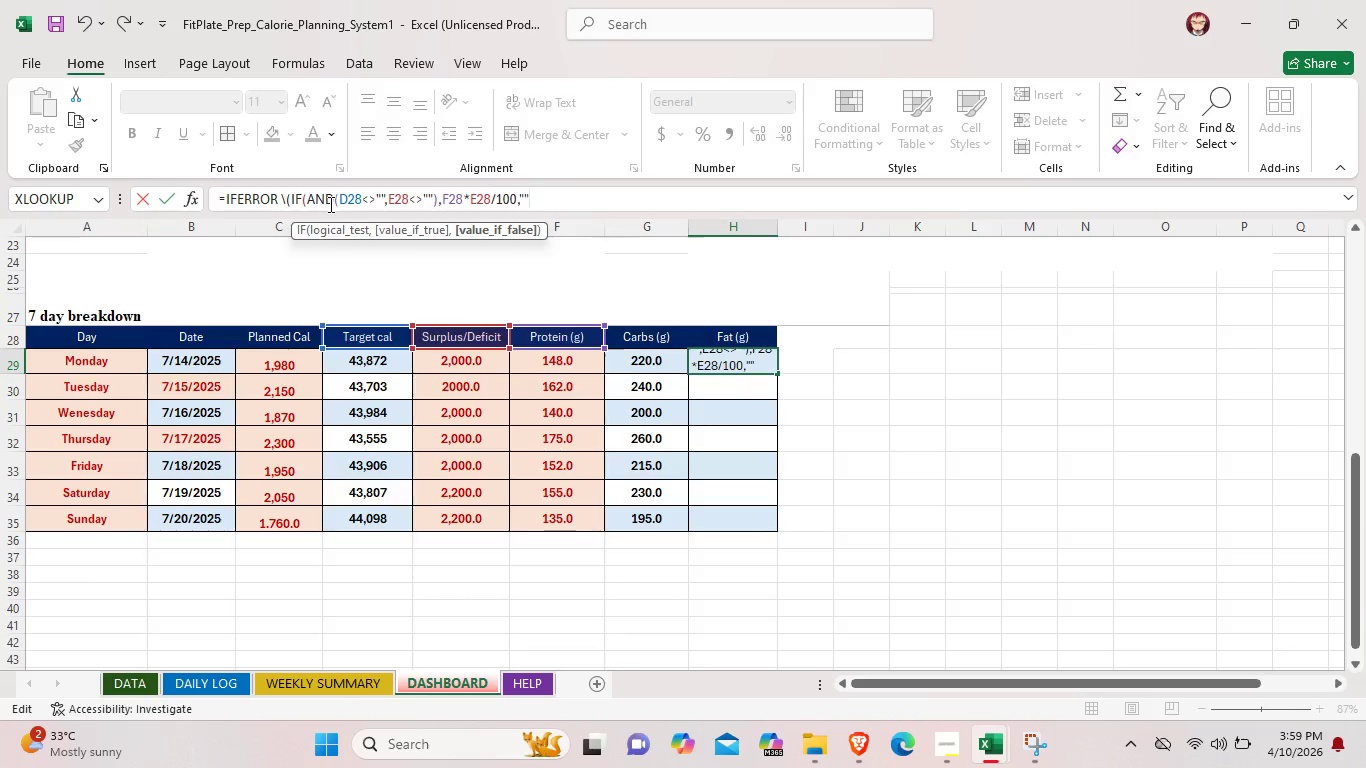 
key(Shift+0)
 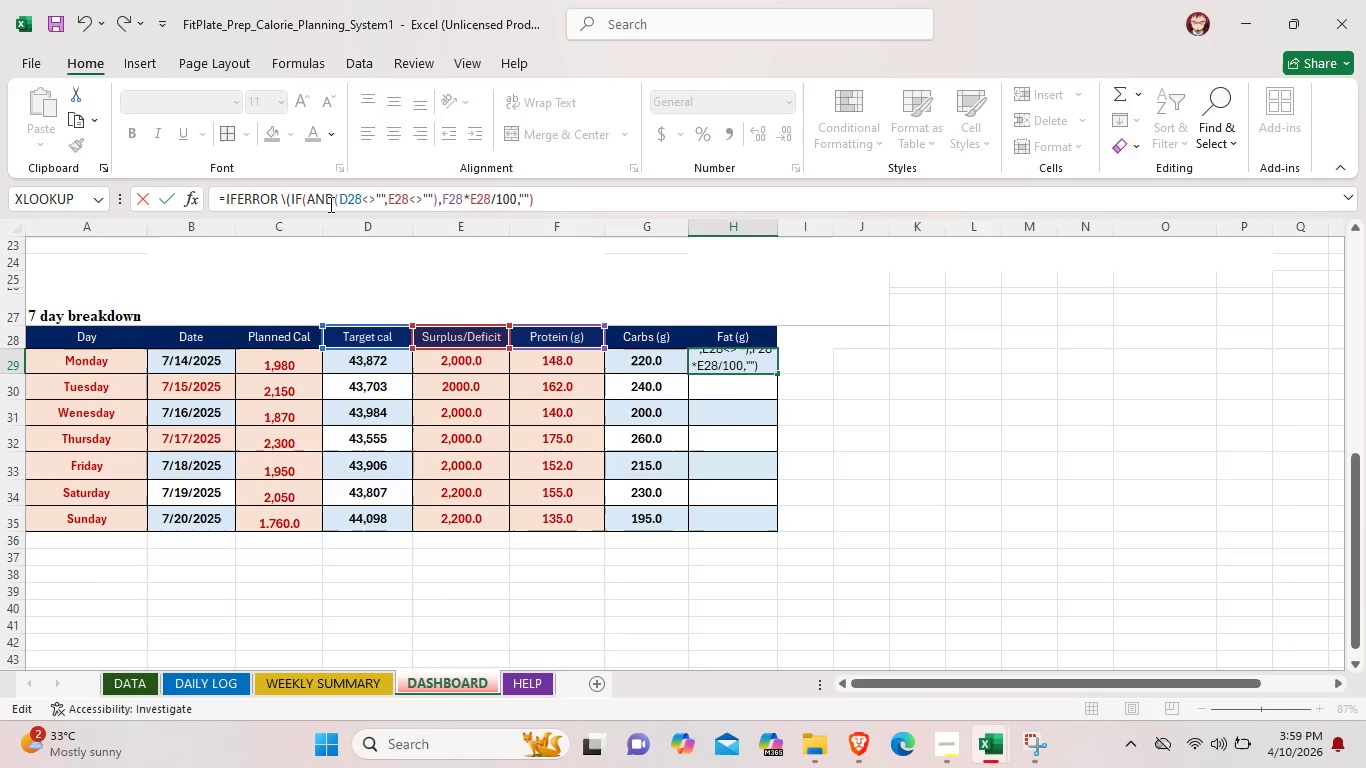 
key(Period)
 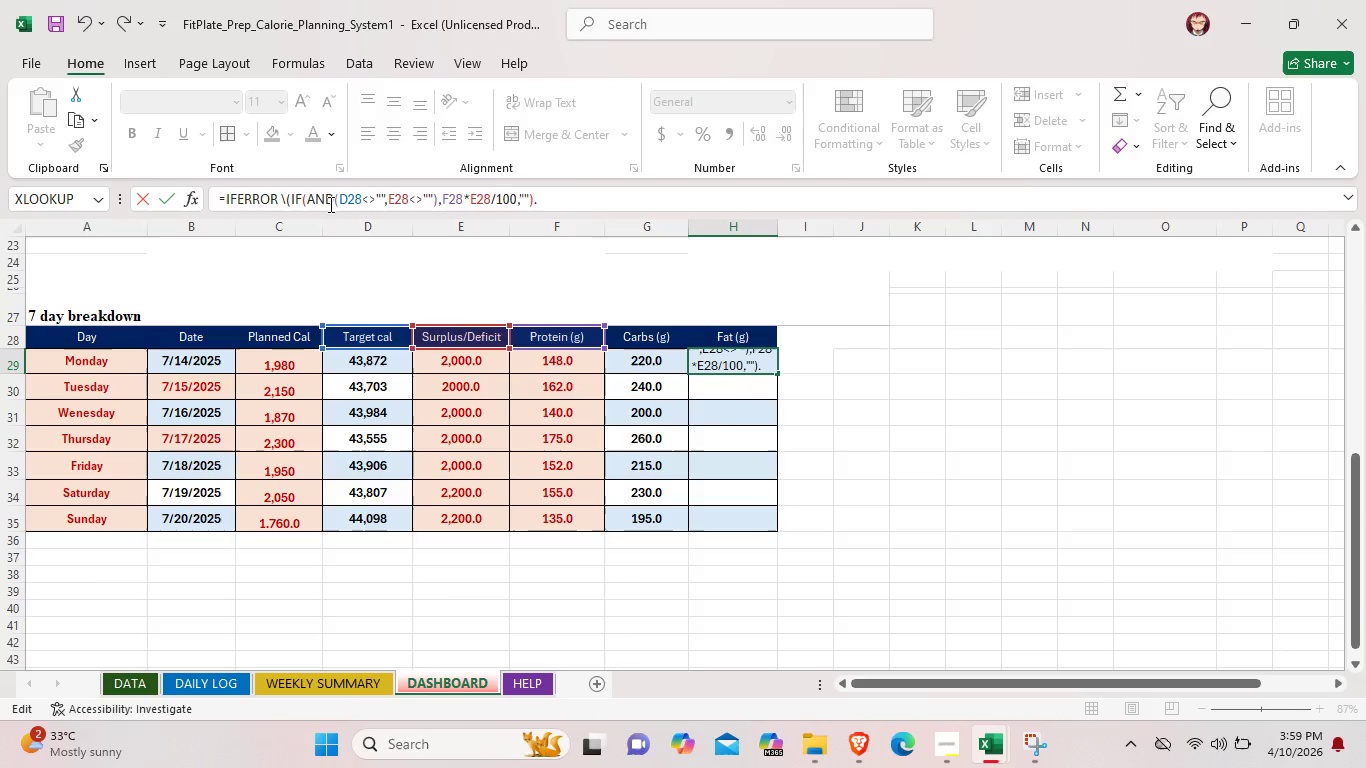 
key(Backspace)
 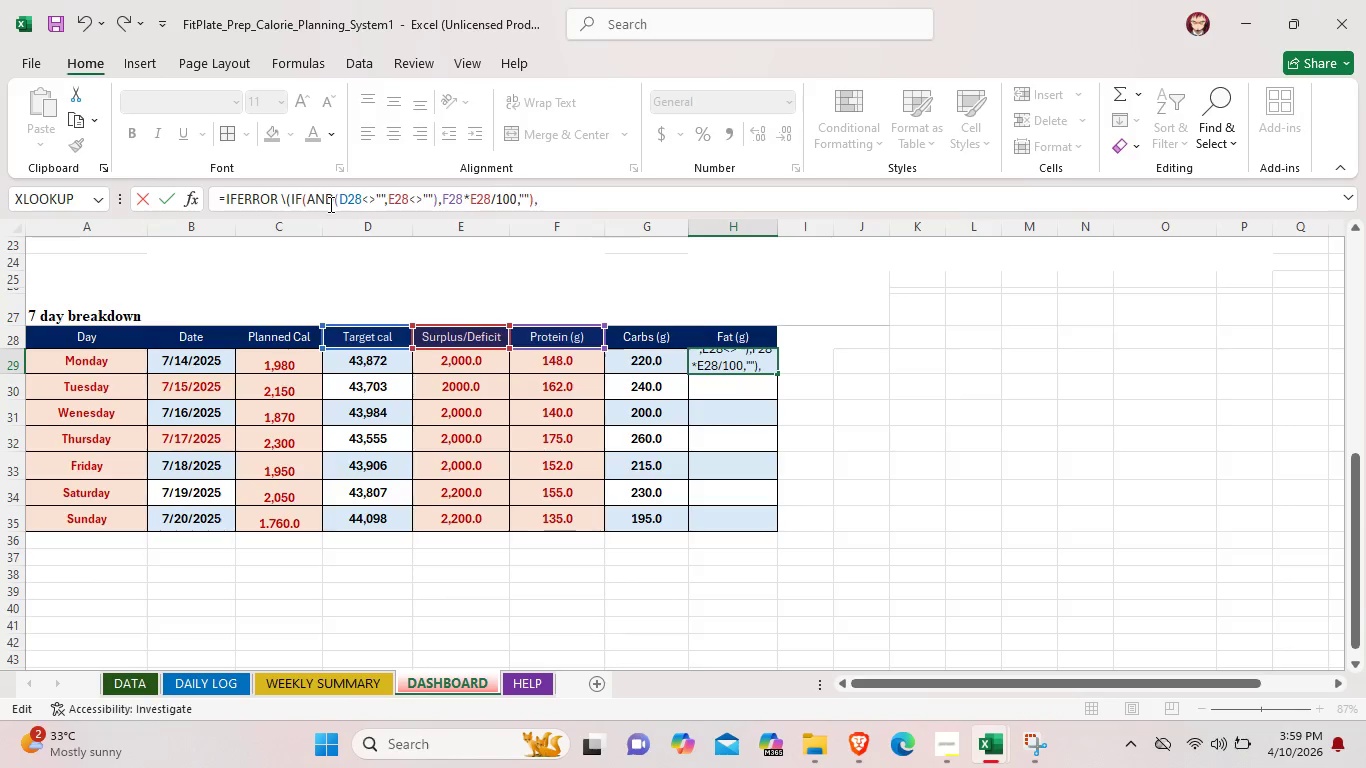 
key(Comma)
 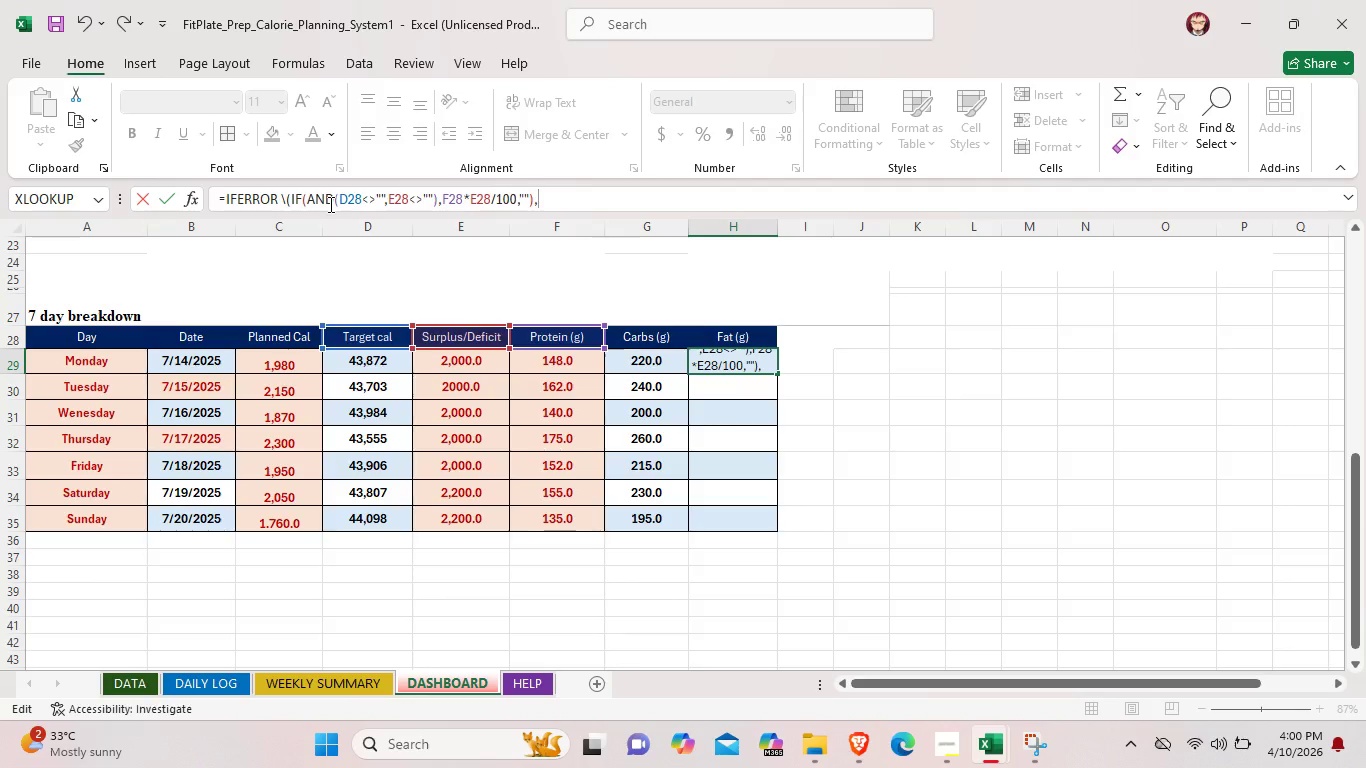 
wait(7.03)
 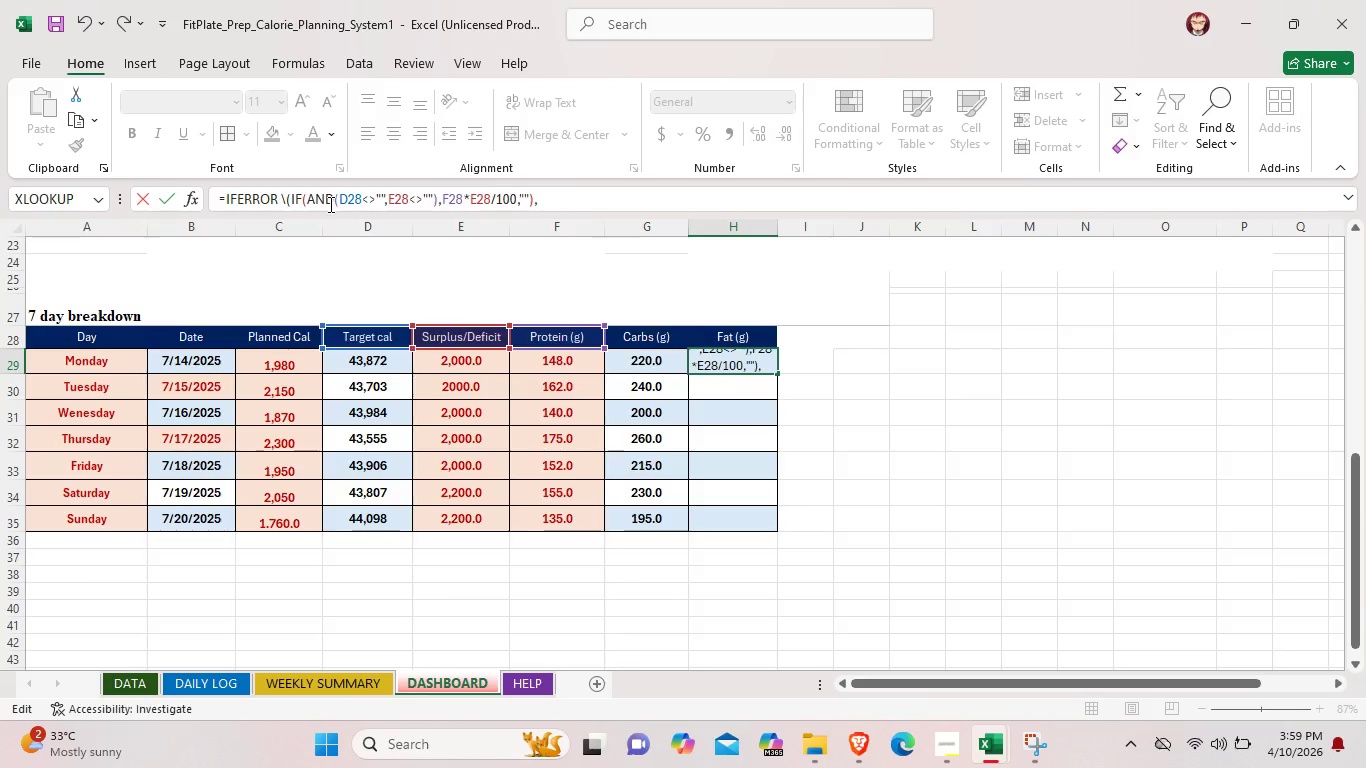 
key(Shift+Quote)
 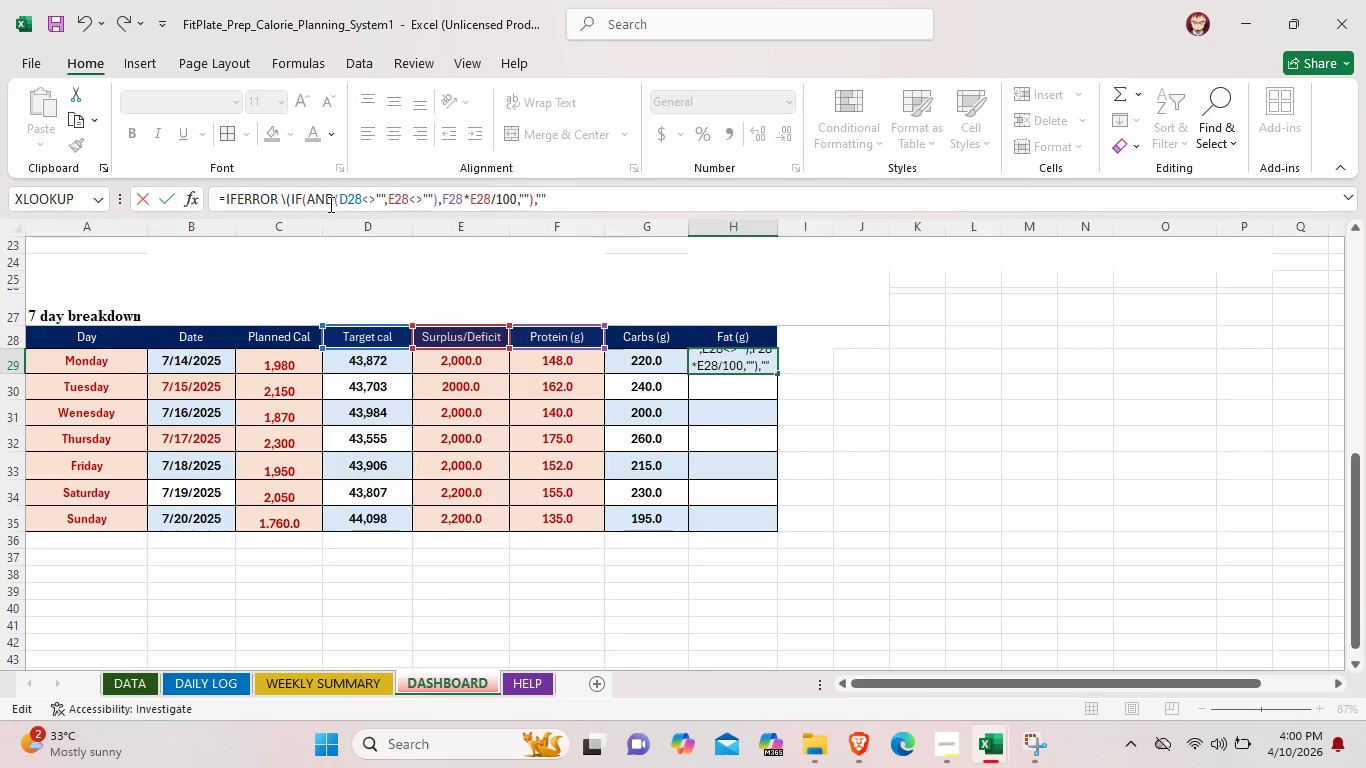 
key(Shift+Quote)
 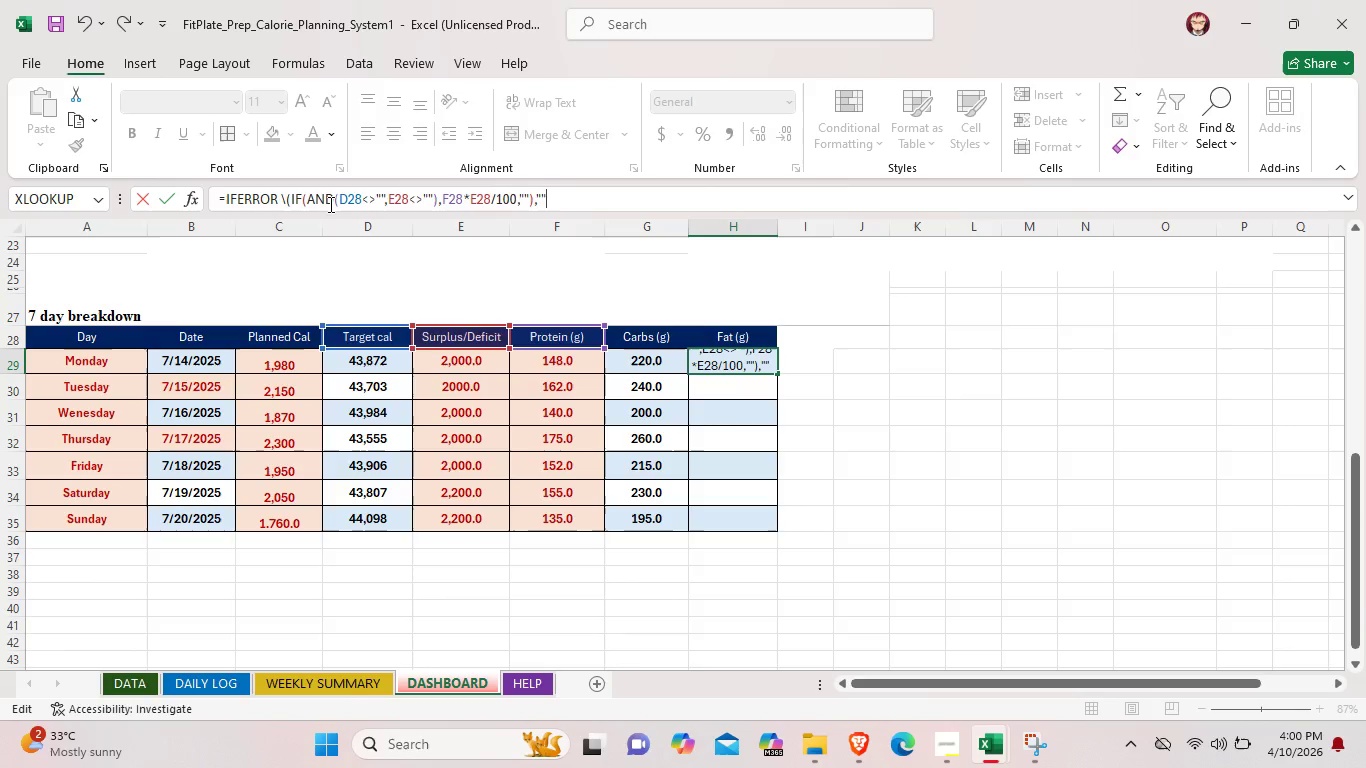 
key(Shift+0)
 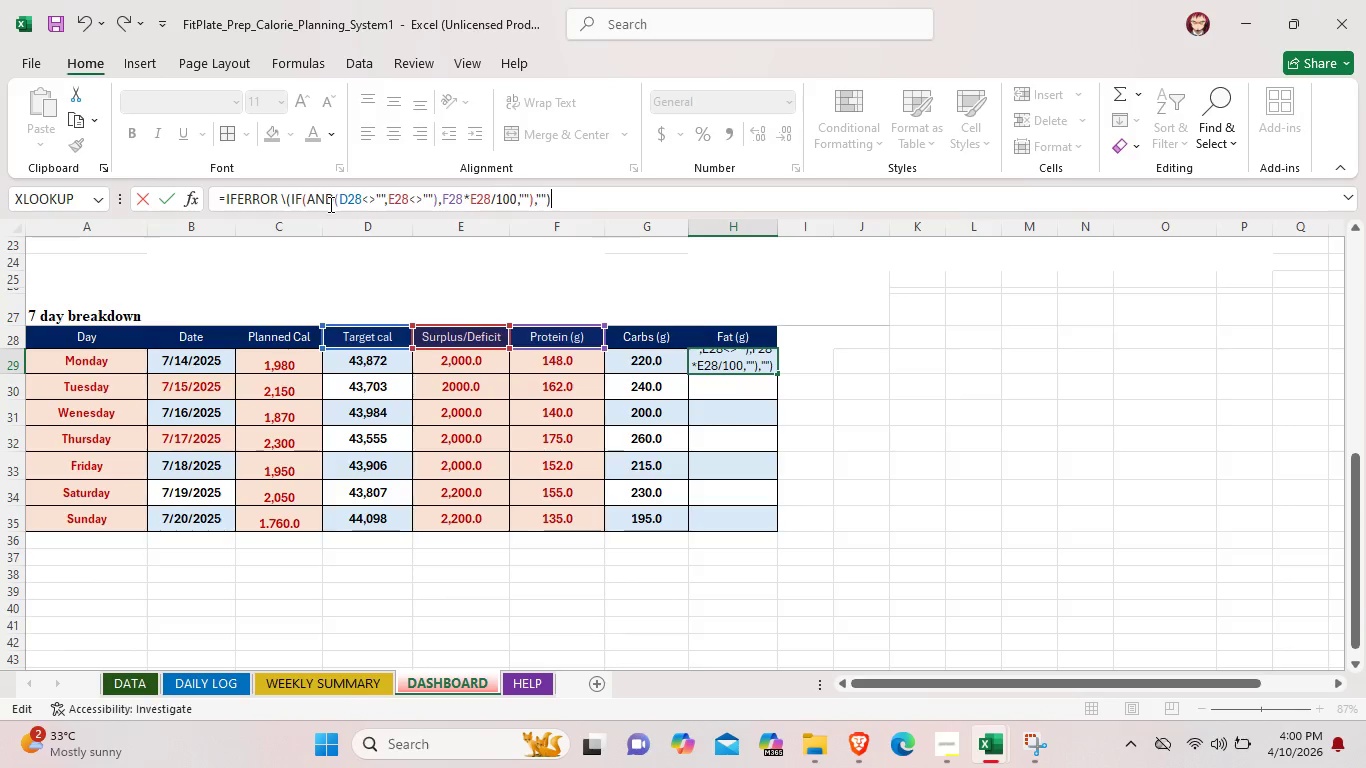 
key(Enter)
 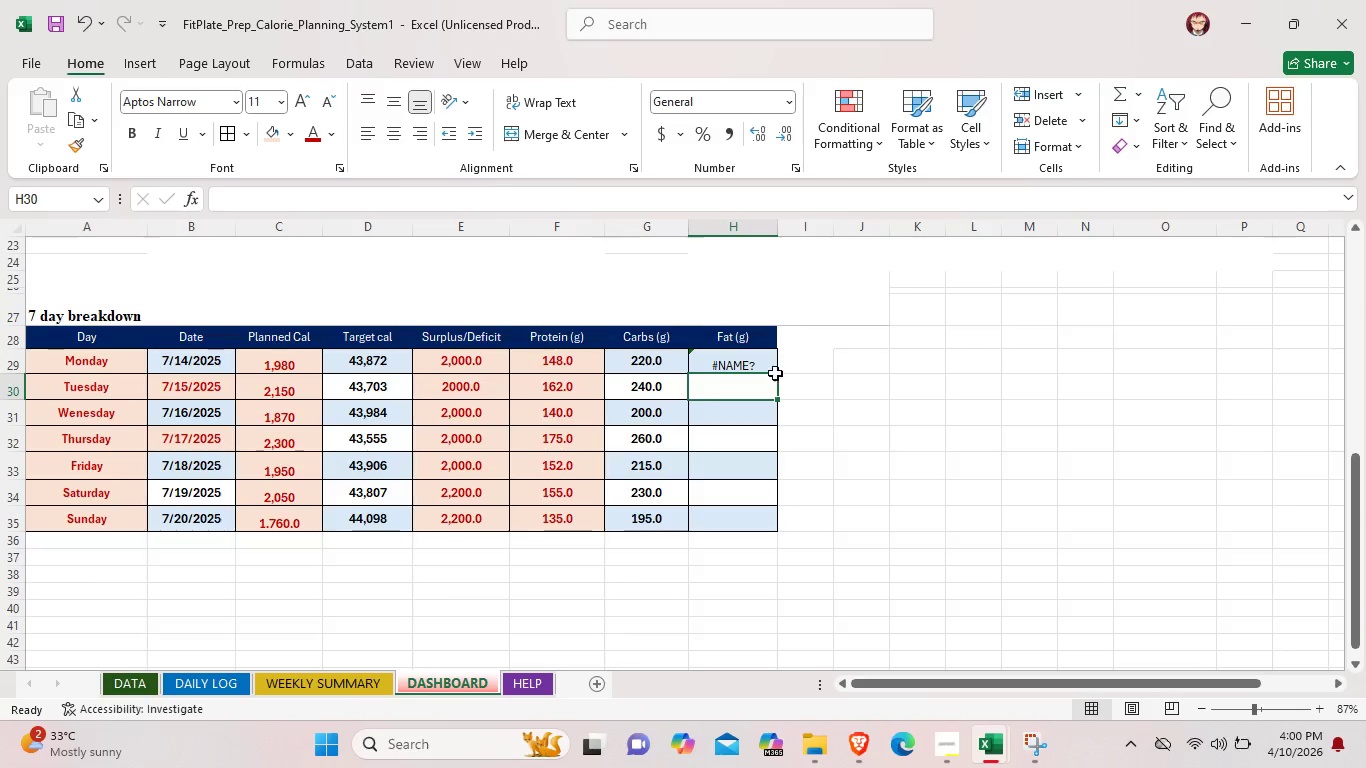 
left_click([752, 365])
 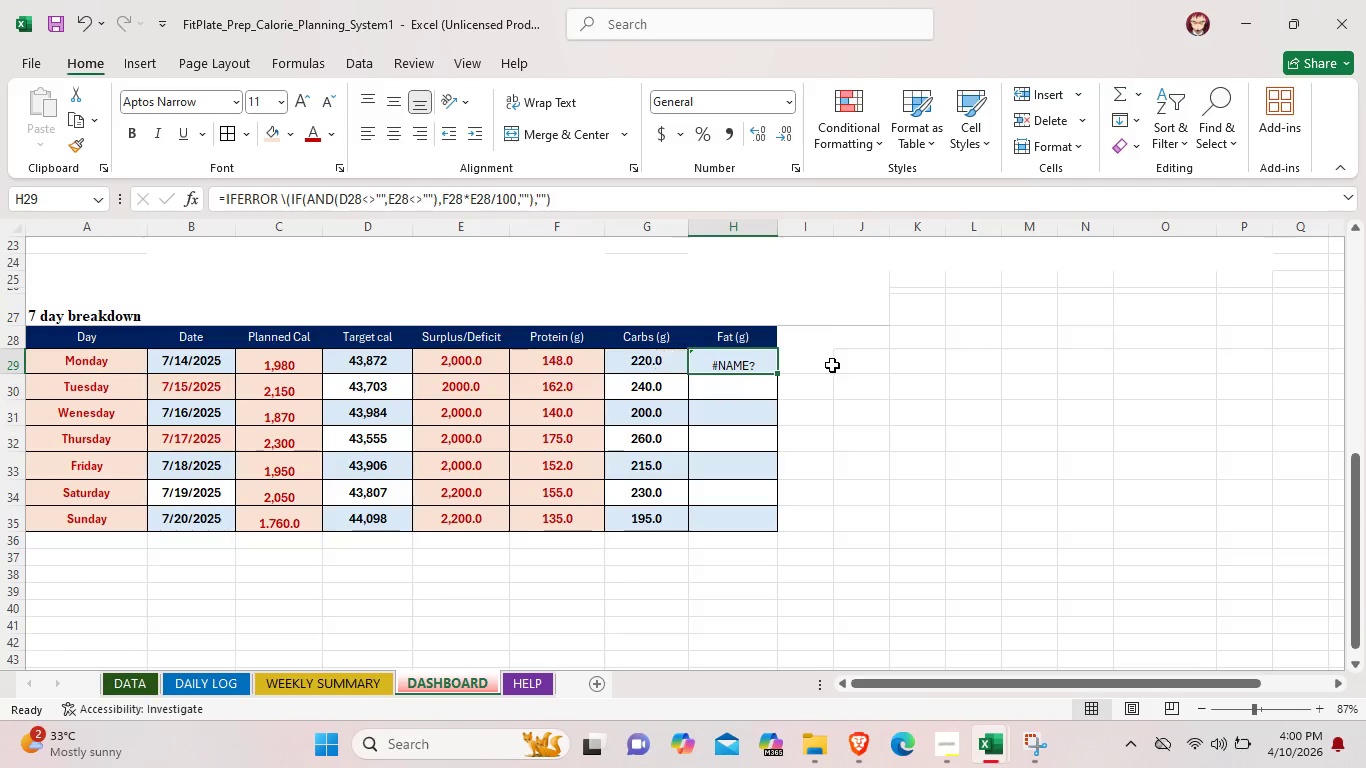 
left_click([832, 365])
 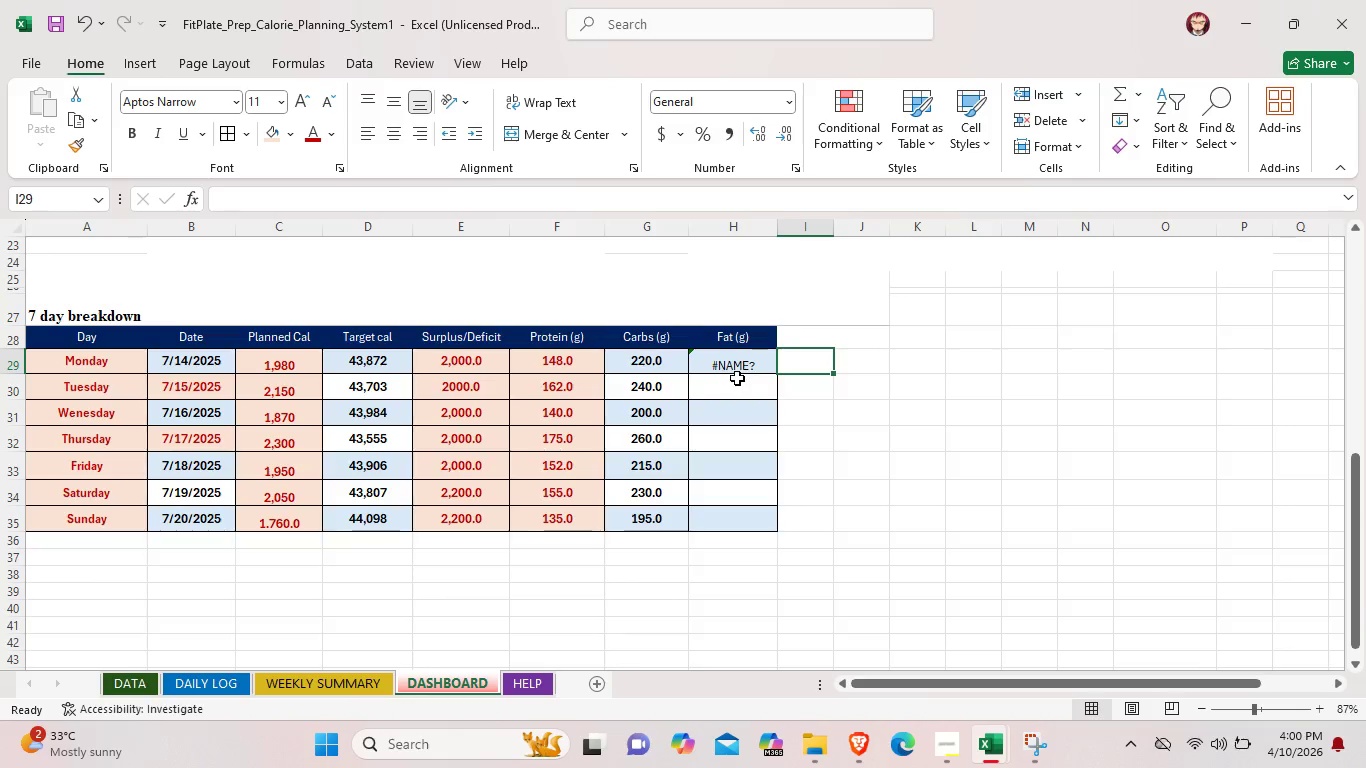 
left_click([737, 378])
 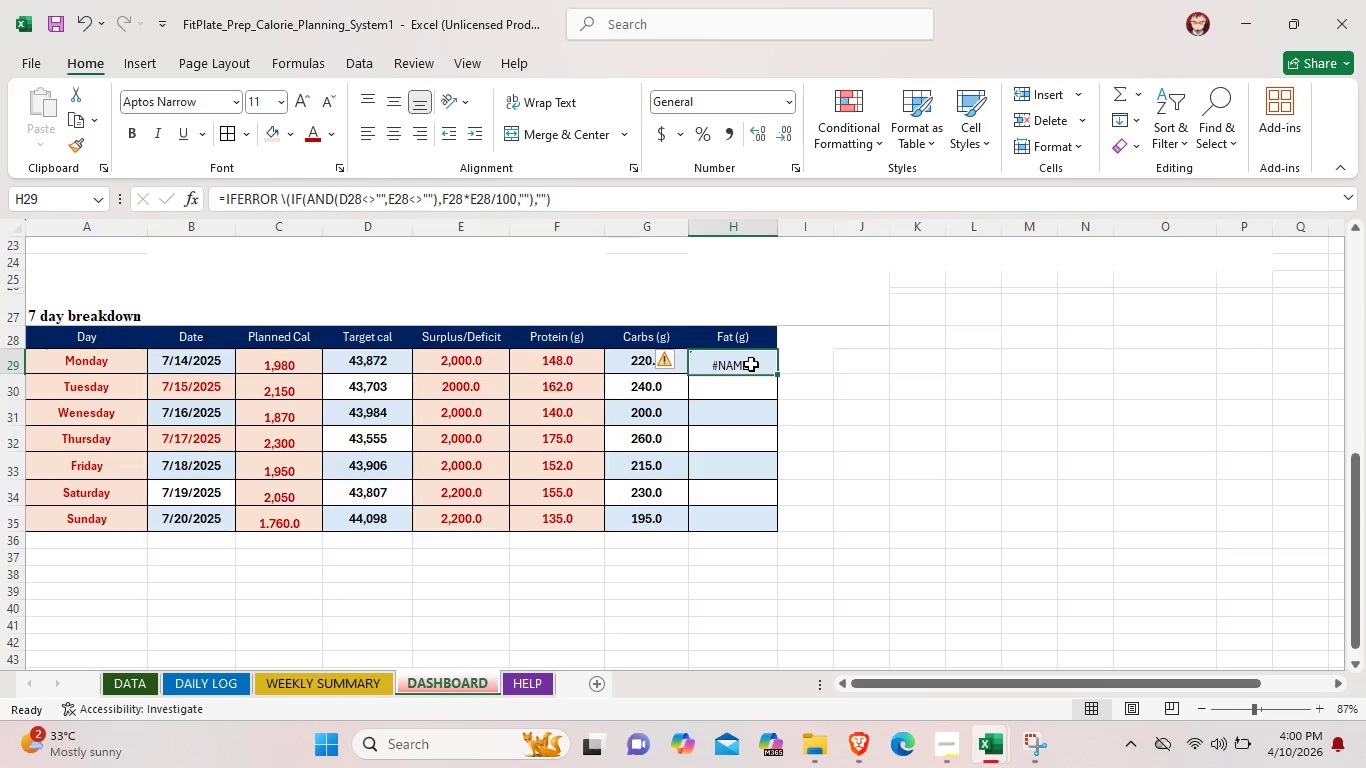 
double_click([751, 364])
 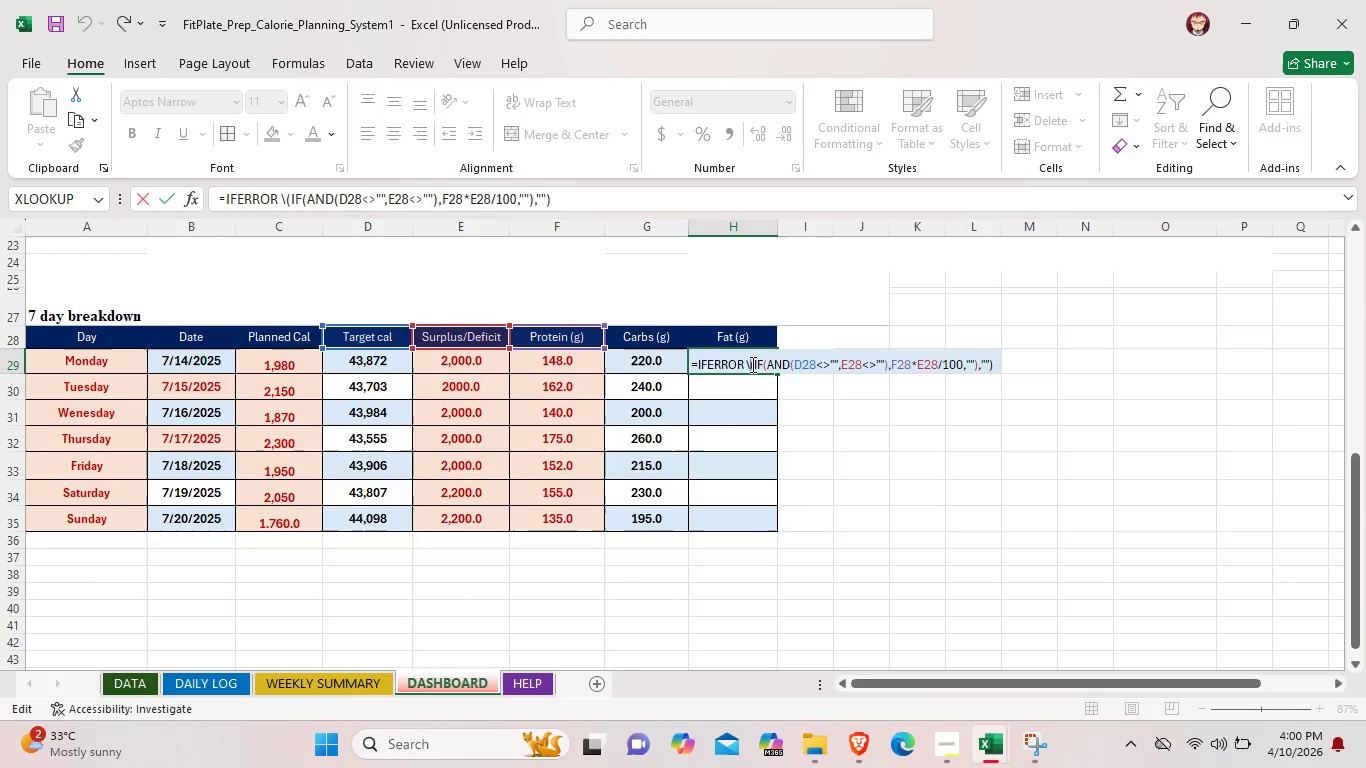 
wait(14.11)
 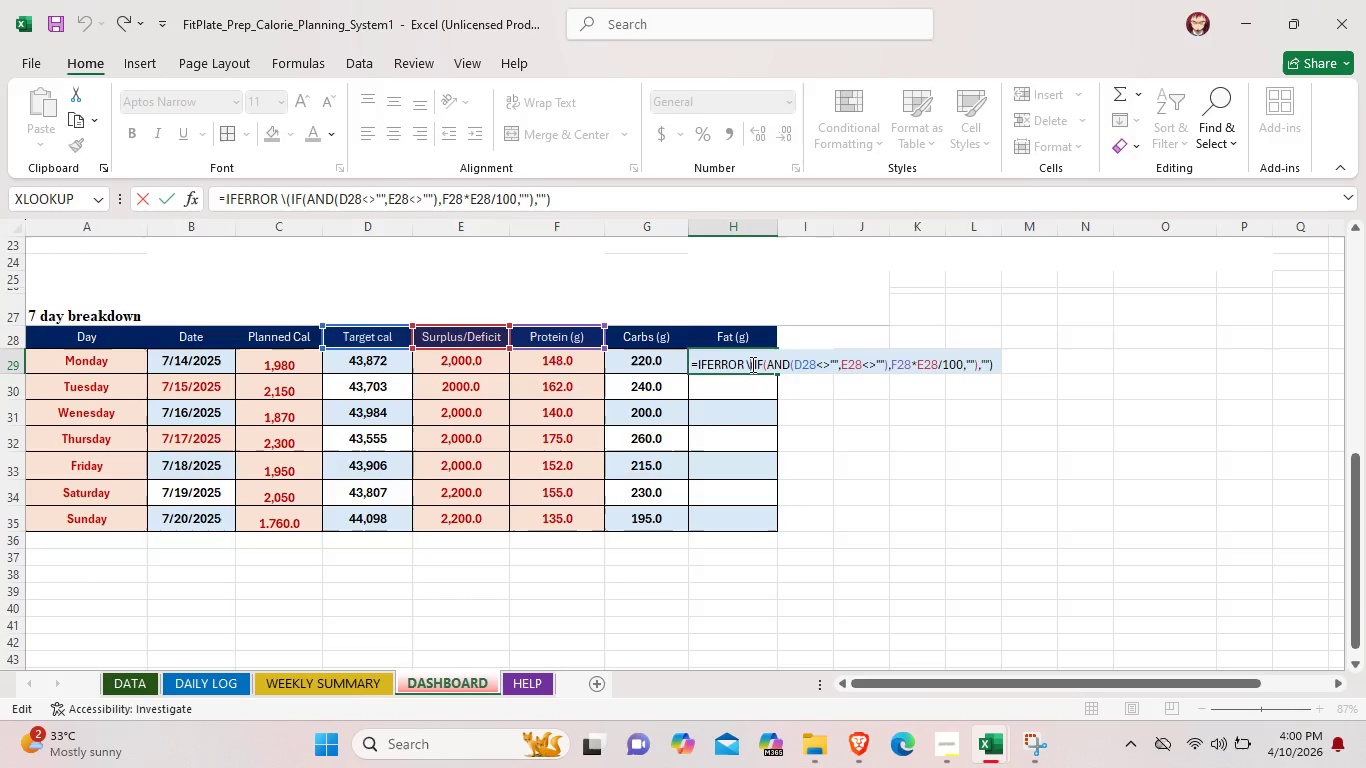 
left_click([750, 389])
 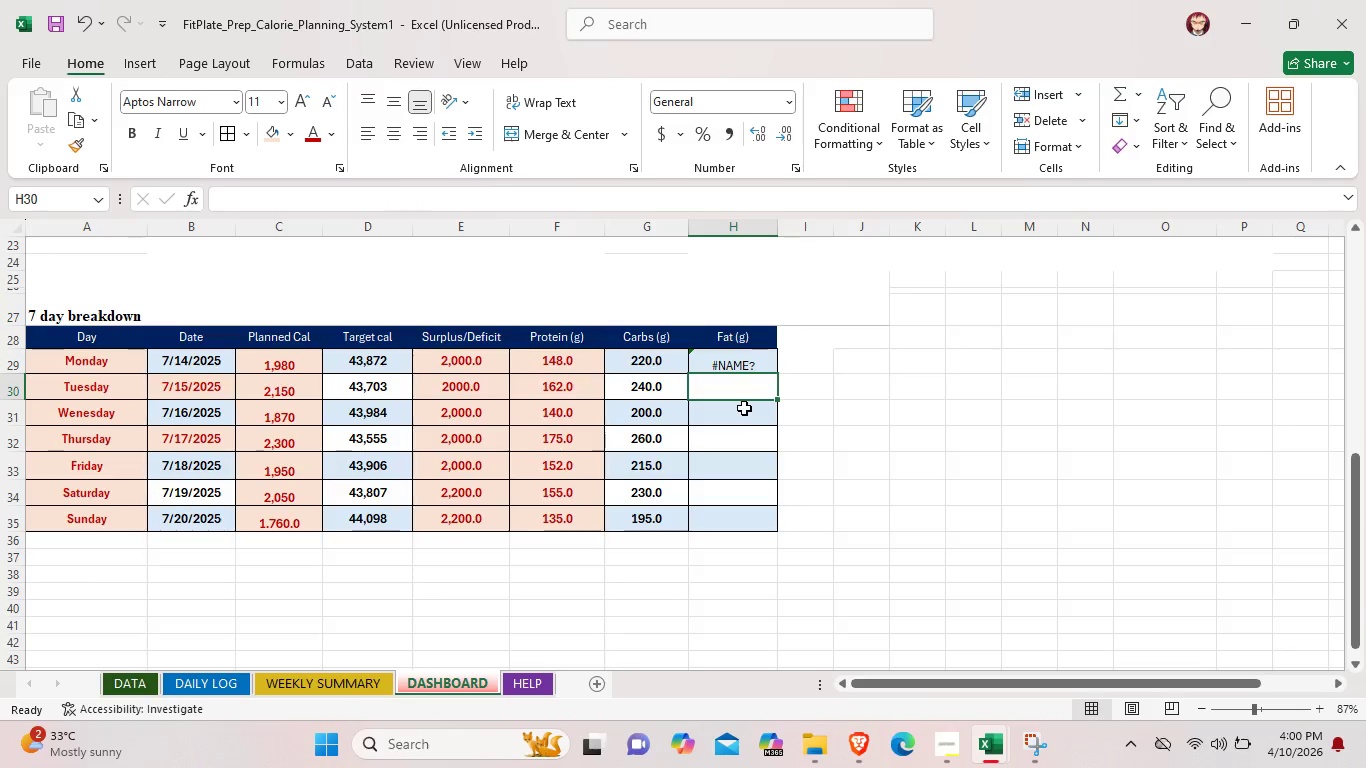 
left_click([744, 408])
 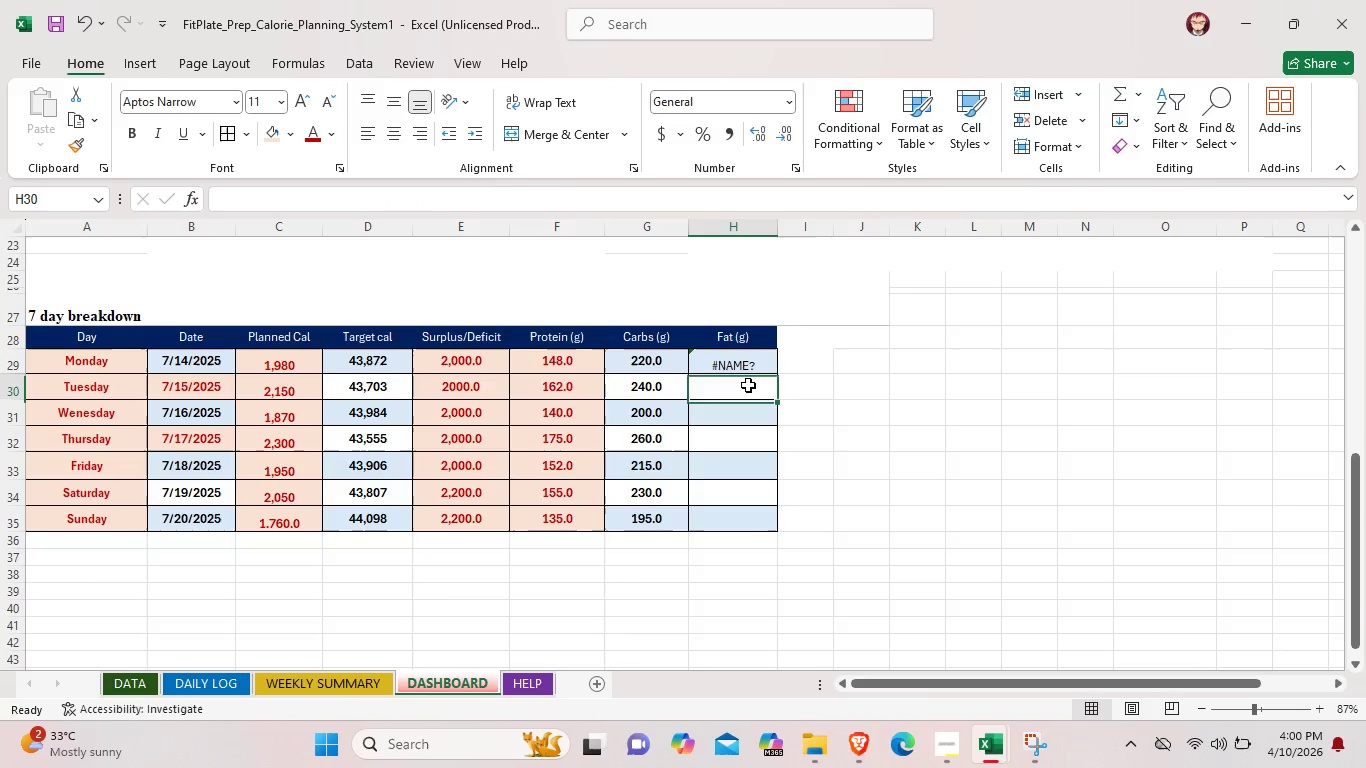 
left_click([748, 385])
 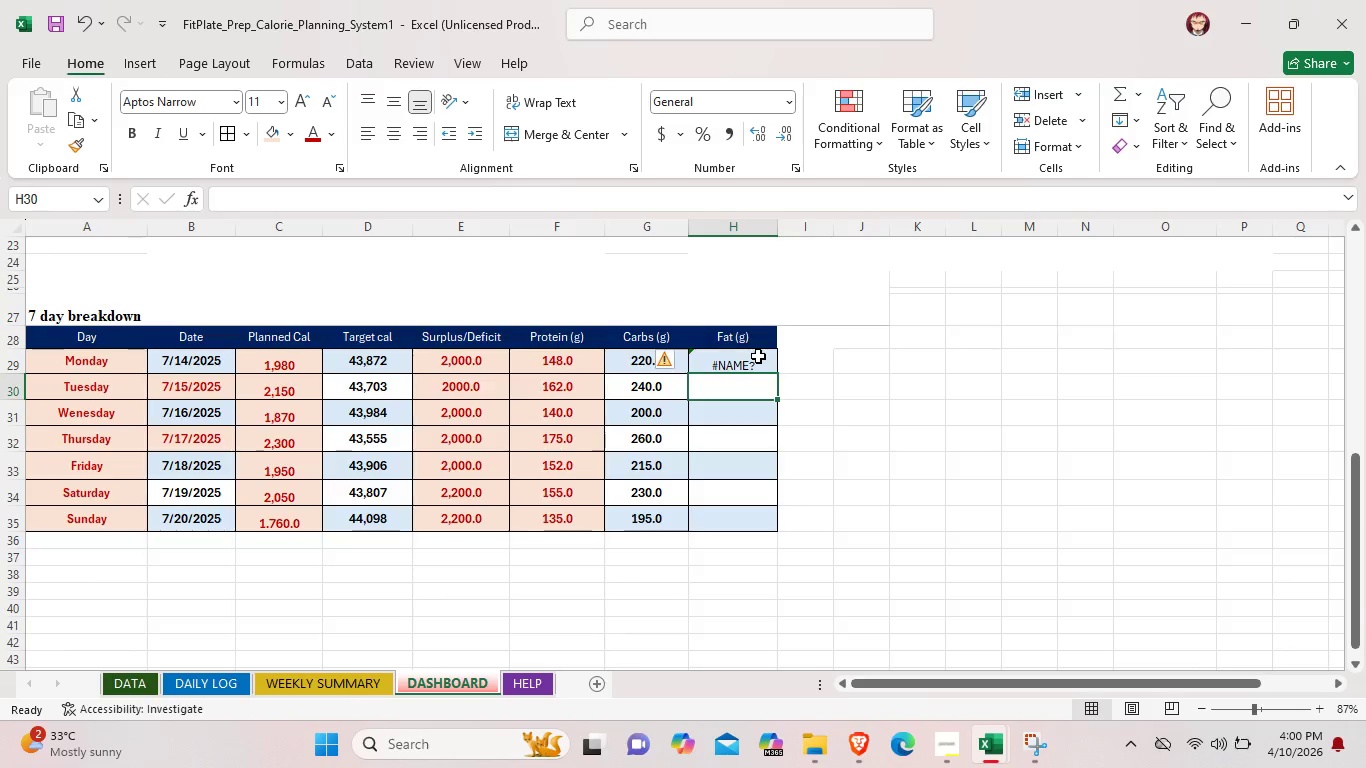 
left_click_drag(start_coordinate=[758, 356], to_coordinate=[759, 522])
 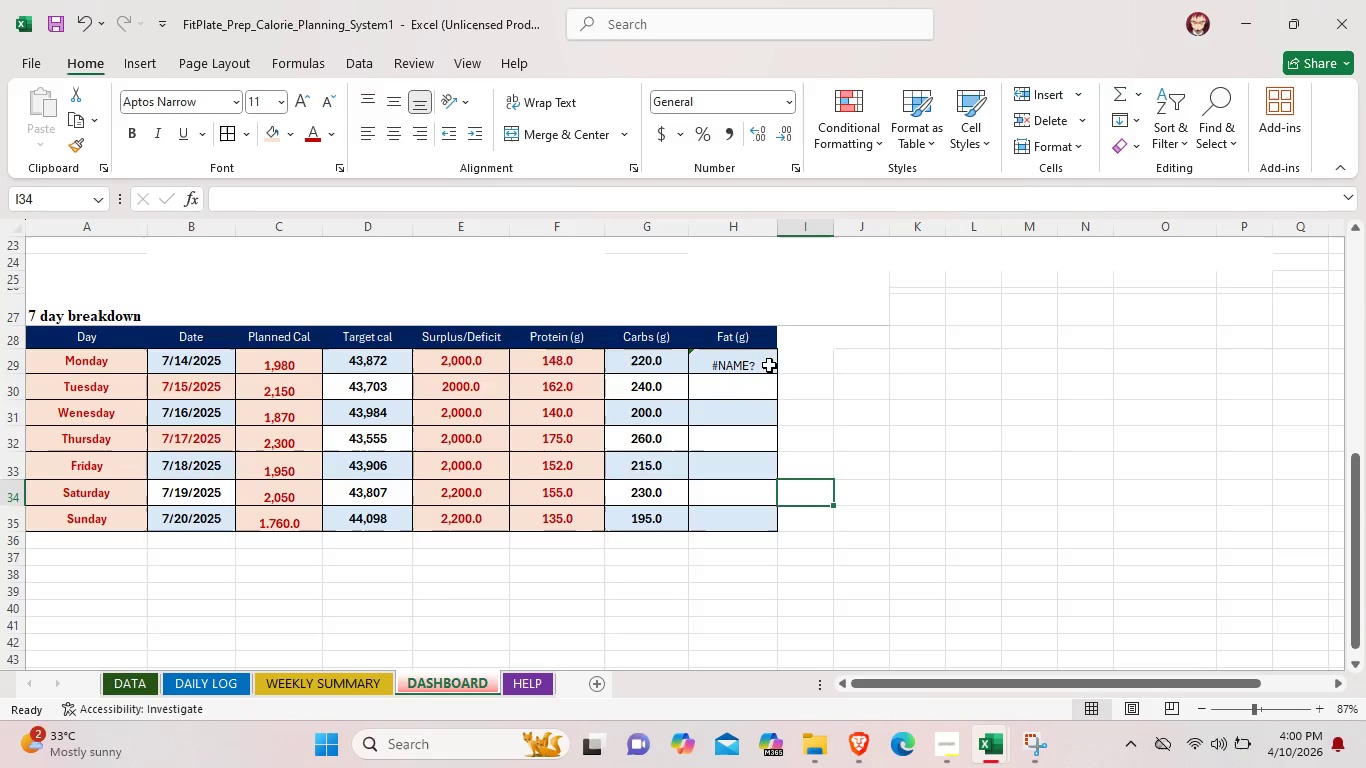 
double_click([755, 361])
 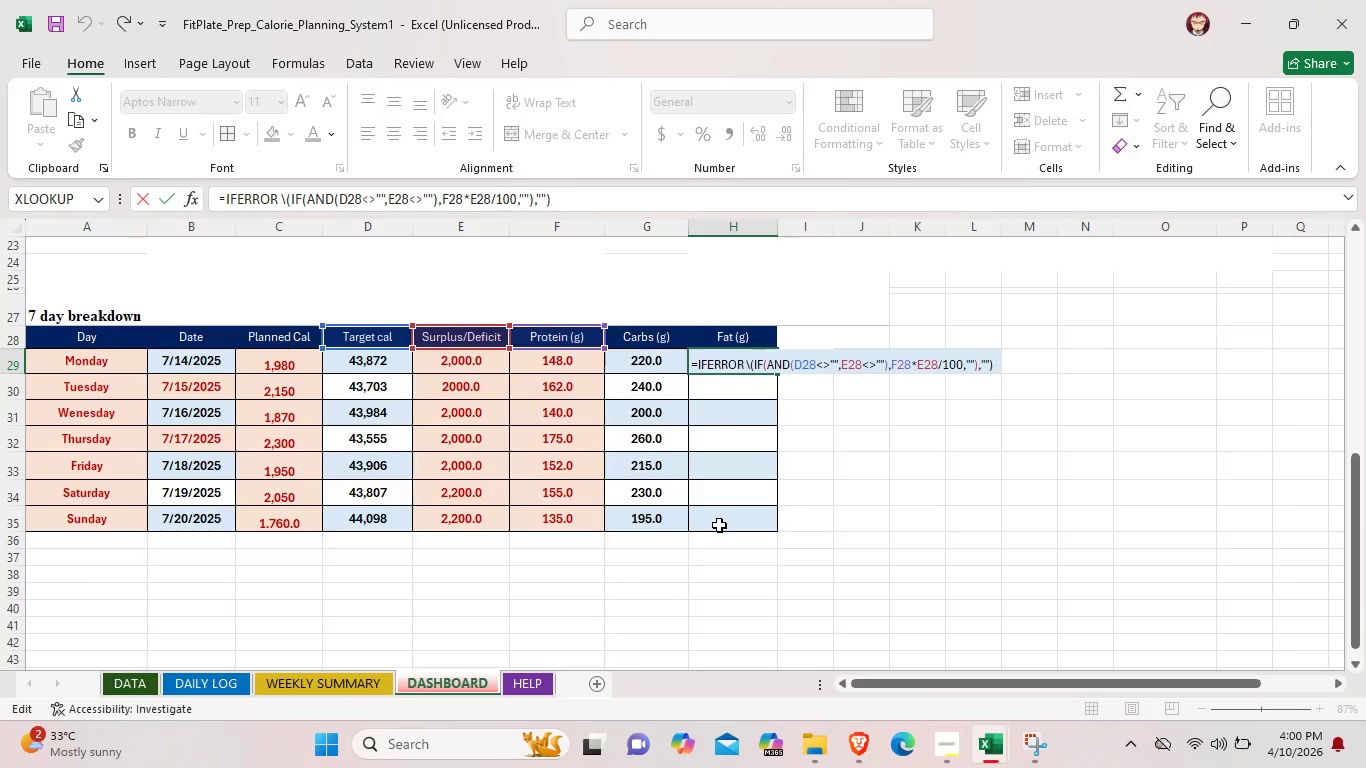 
wait(17.12)
 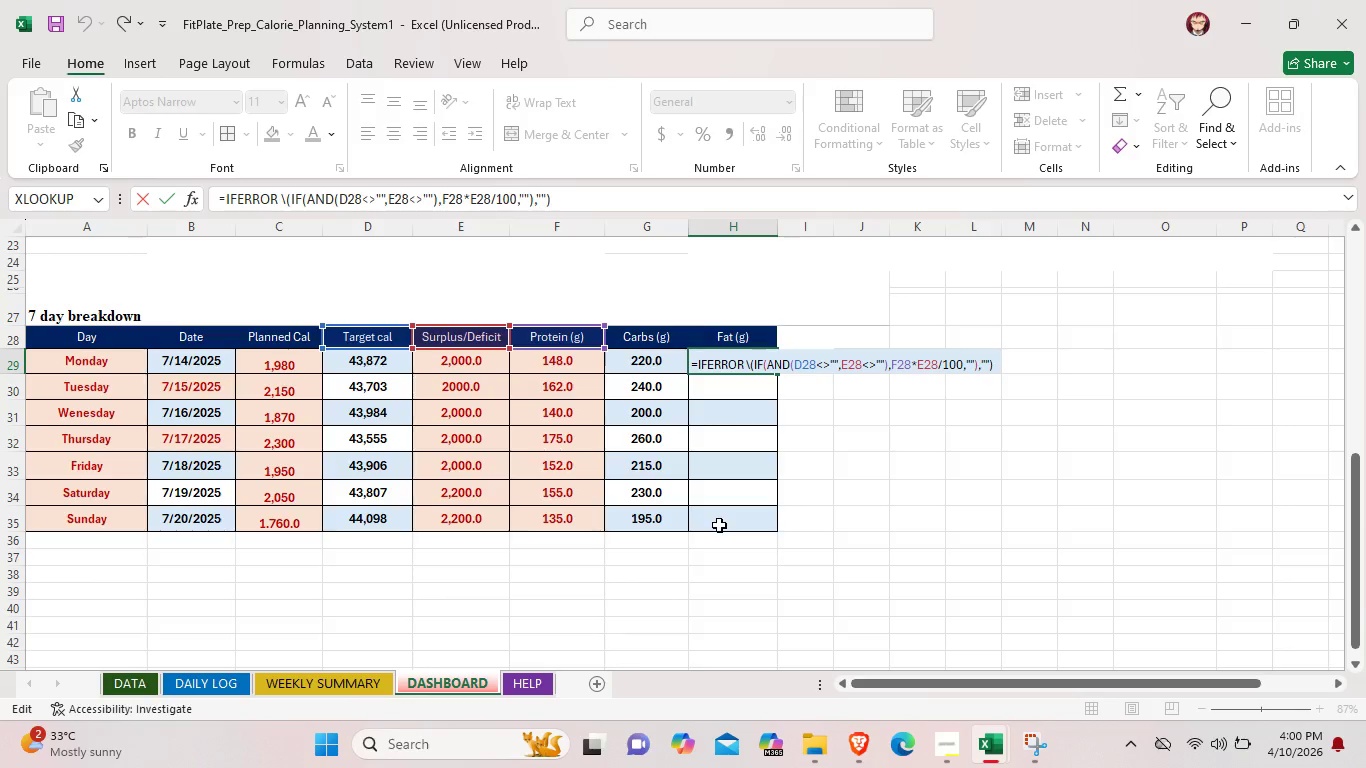 
left_click([739, 435])
 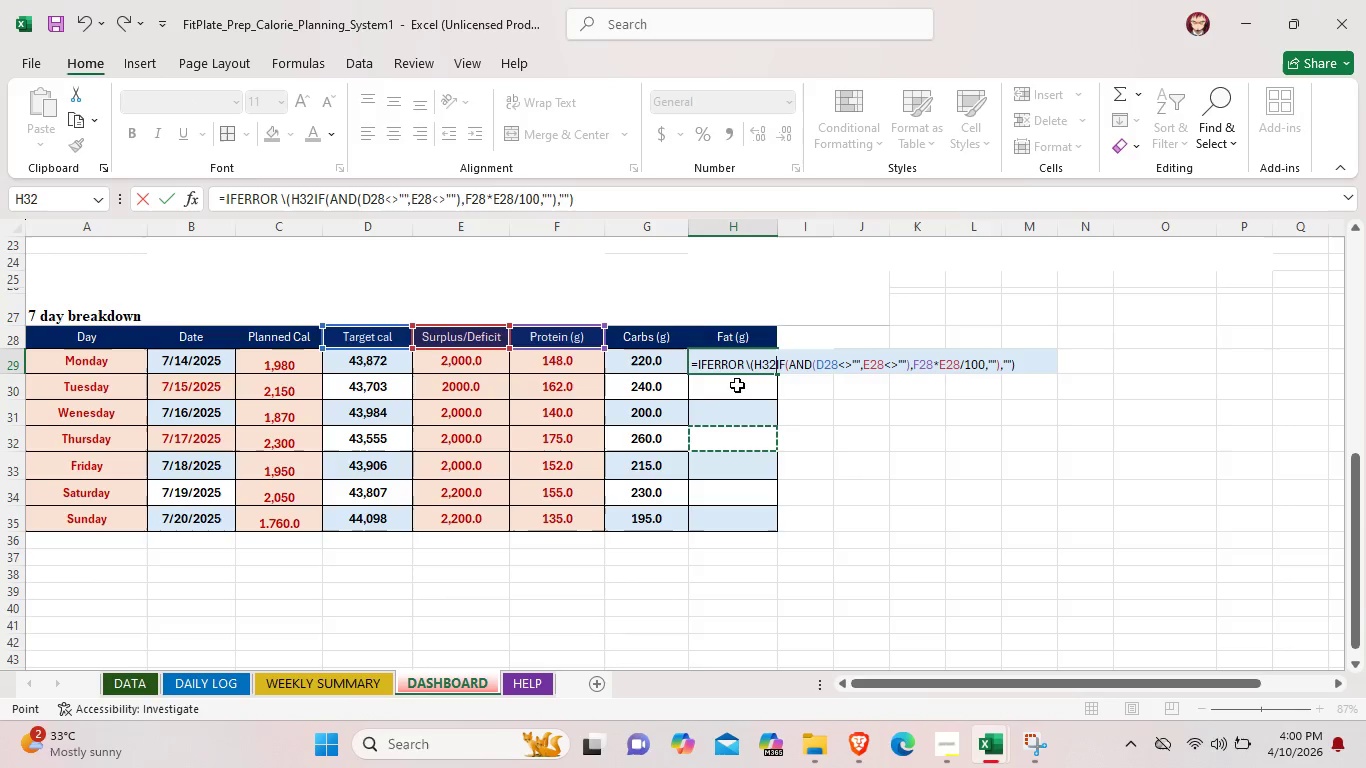 
left_click([737, 385])
 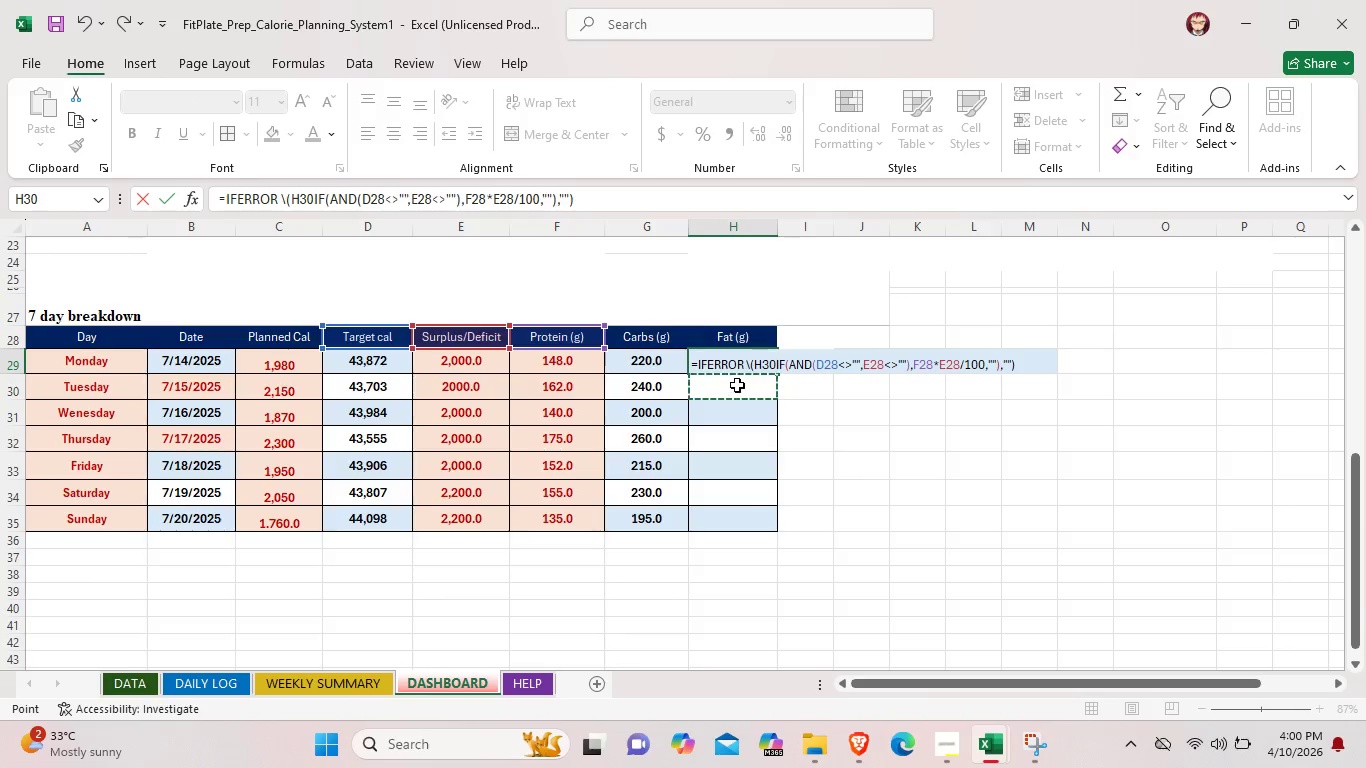 
left_click_drag(start_coordinate=[737, 385], to_coordinate=[731, 510])
 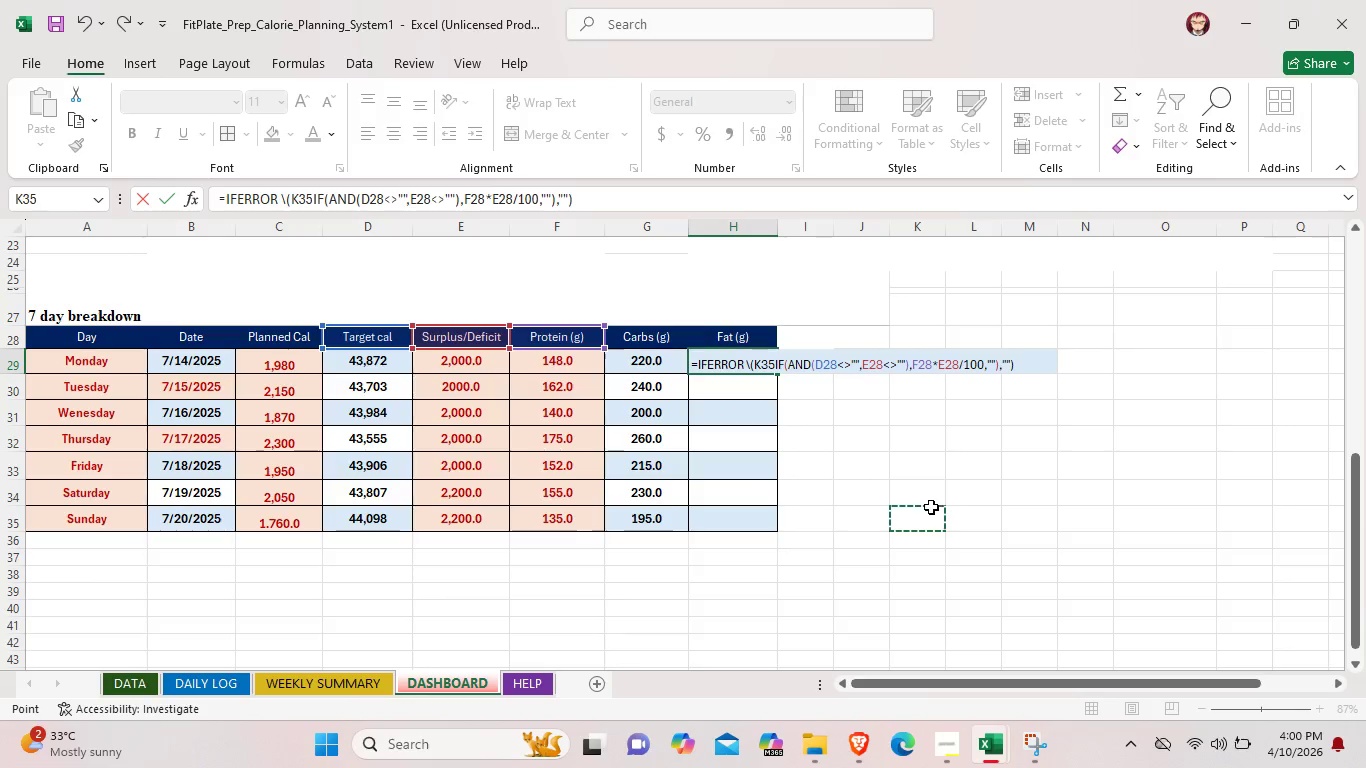 
wait(5.66)
 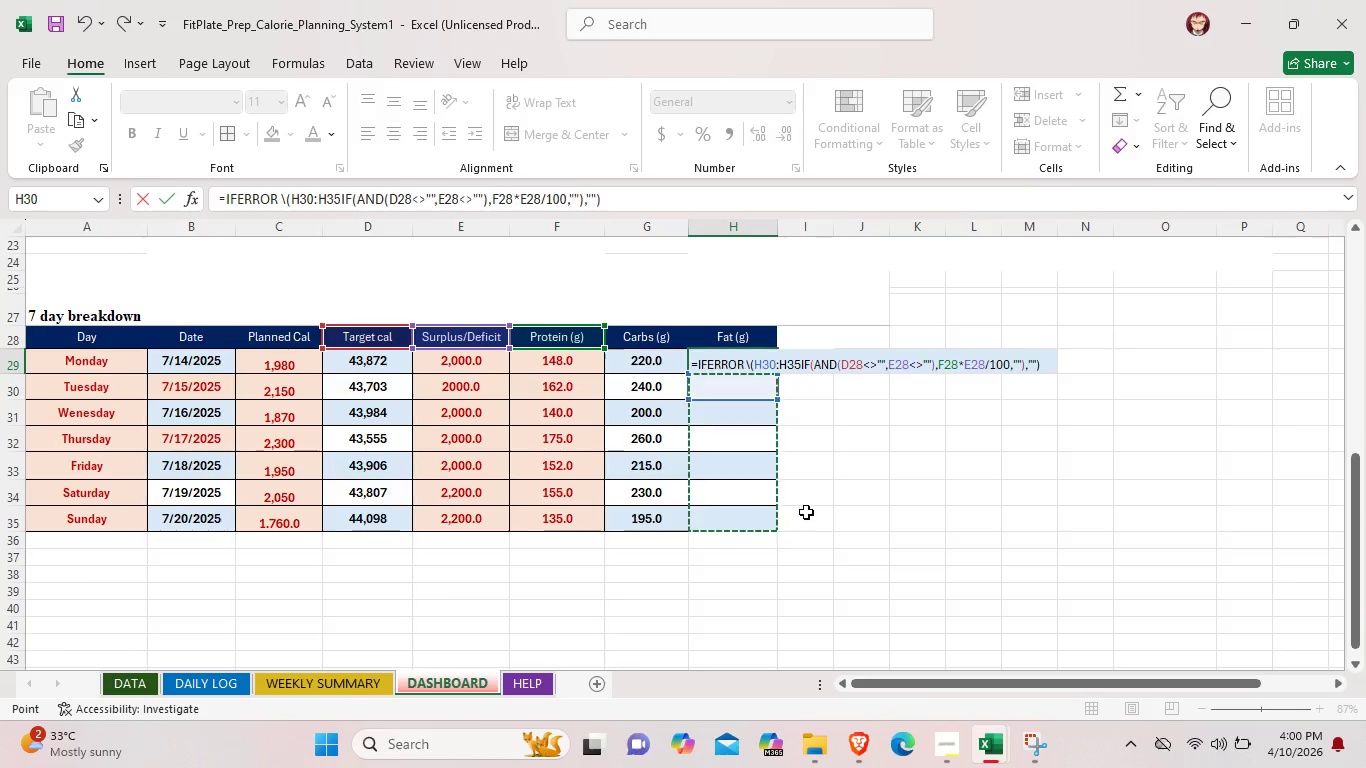 
left_click([753, 387])
 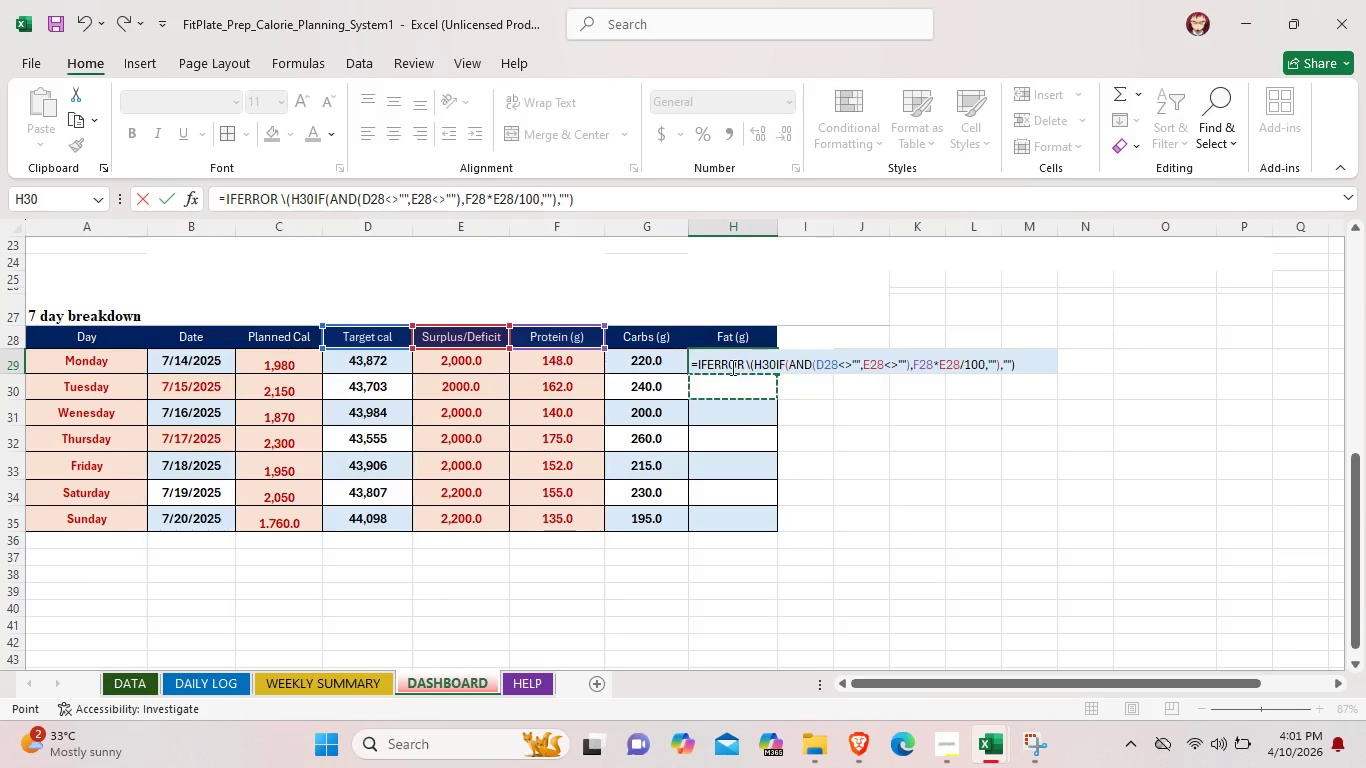 
left_click([731, 367])
 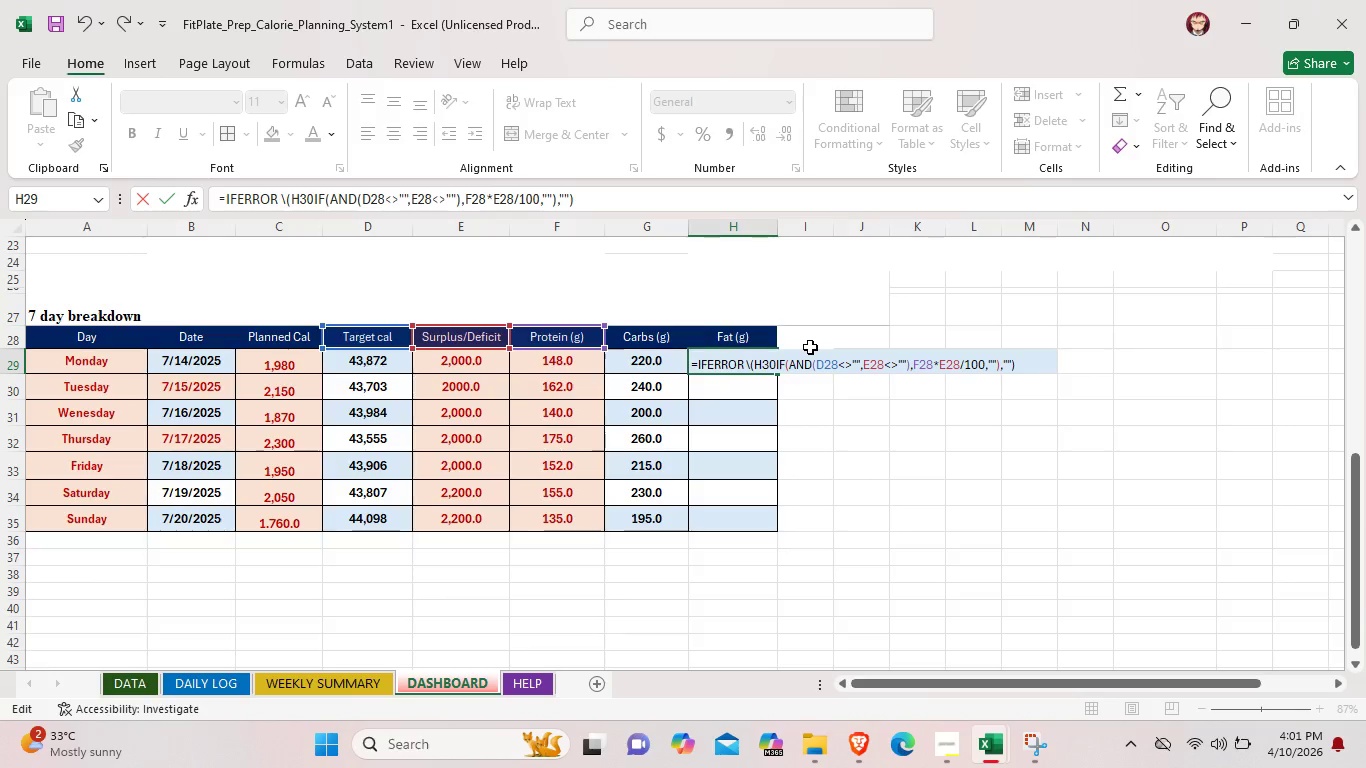 
left_click([810, 347])
 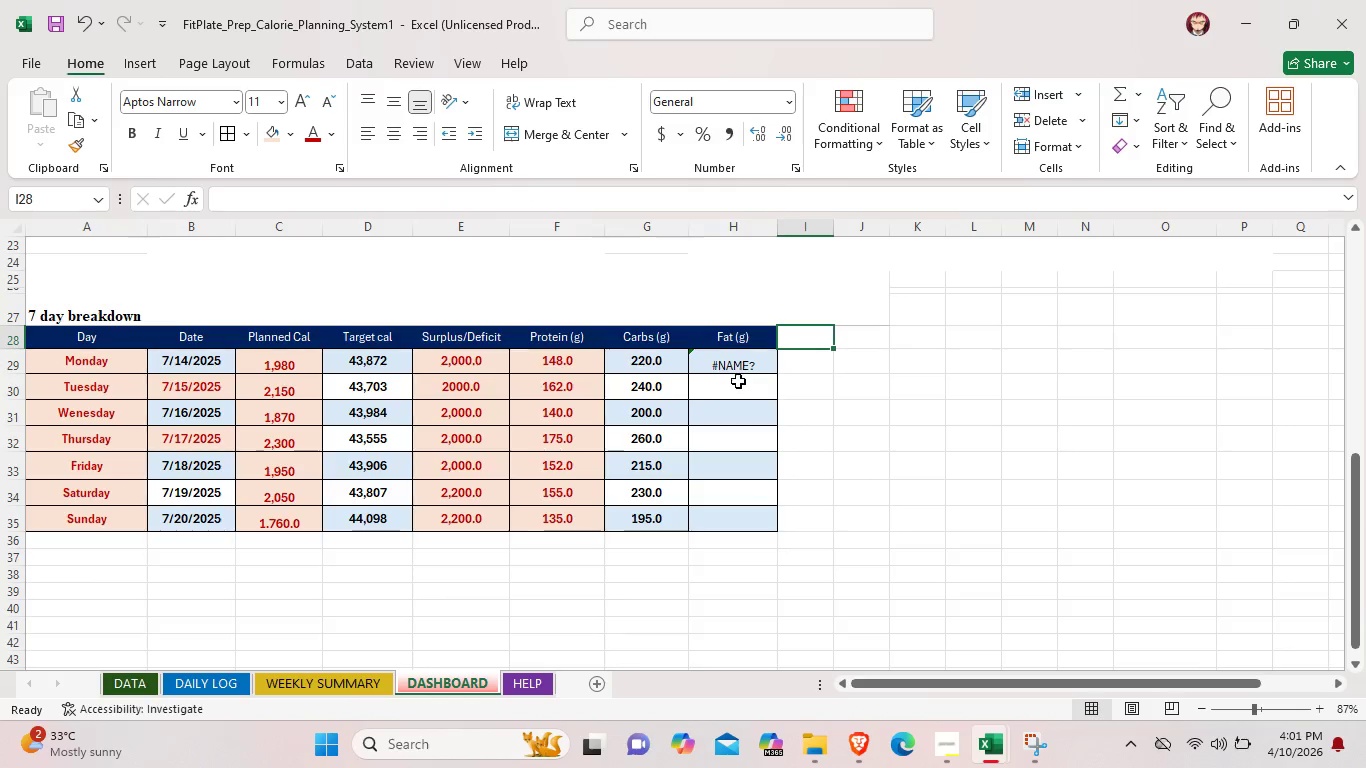 
left_click([736, 383])
 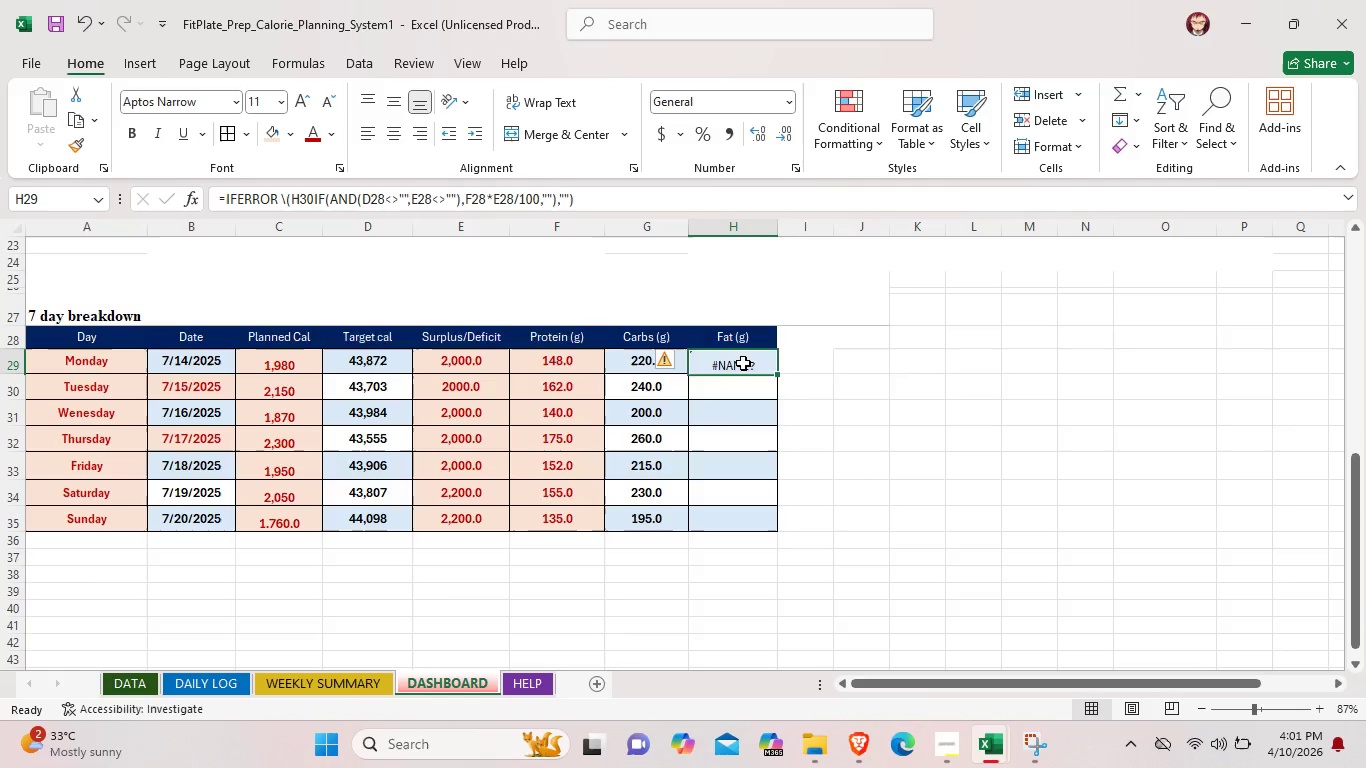 
double_click([743, 363])
 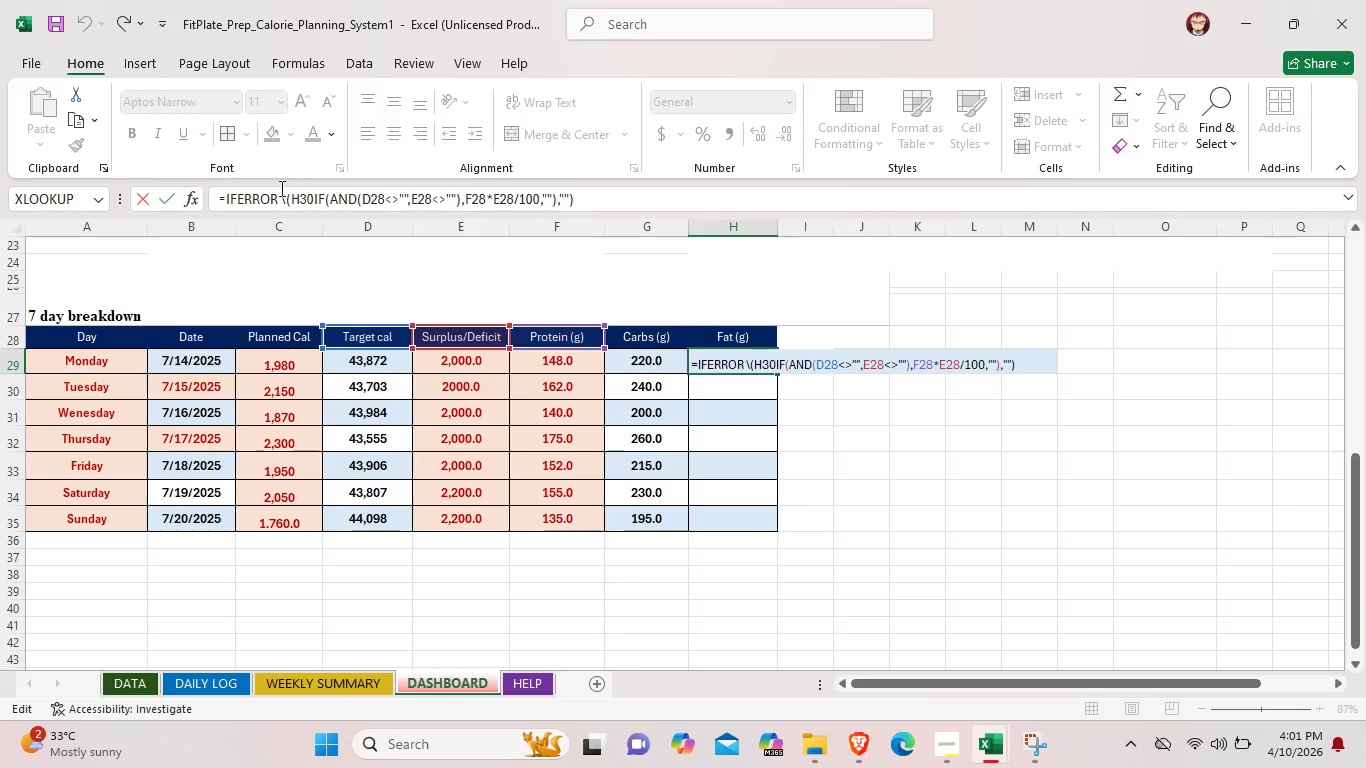 
left_click([277, 199])
 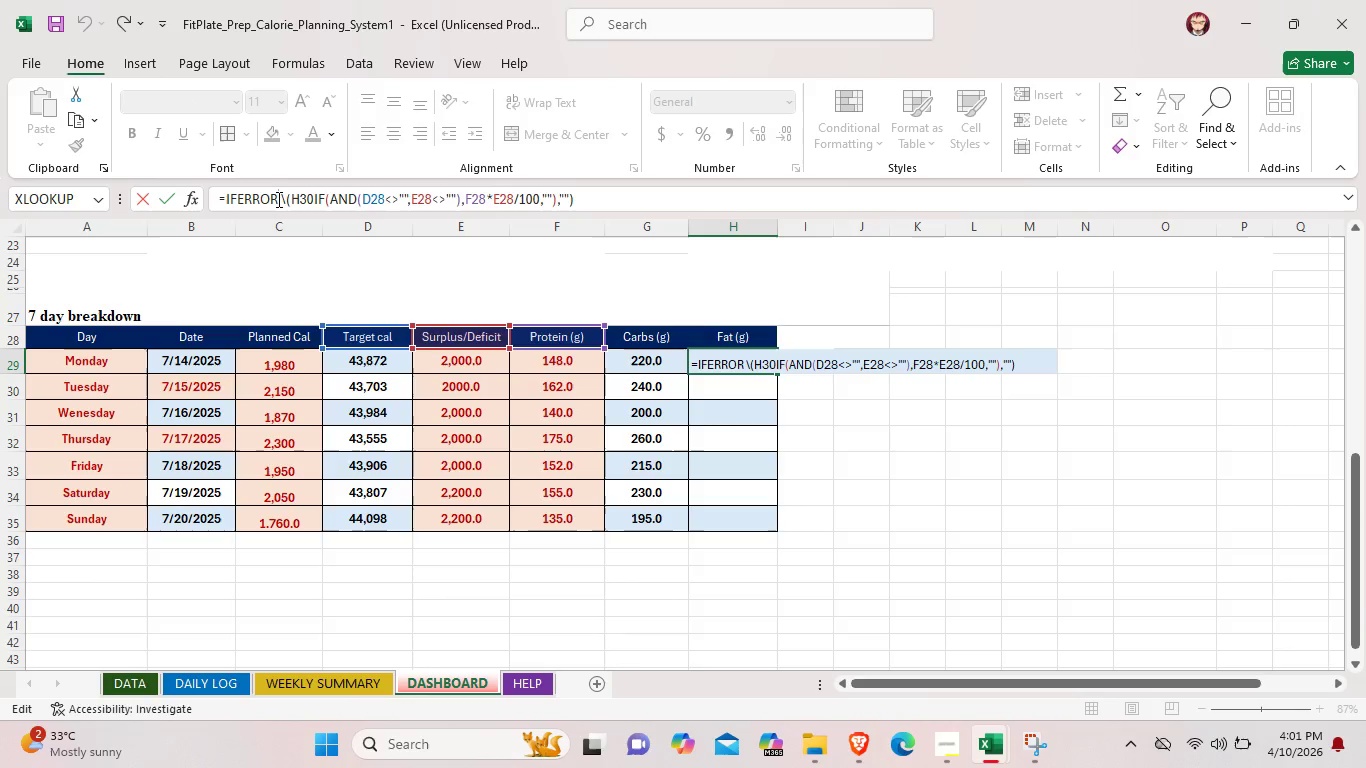 
key(Backspace)
key(Backspace)
key(Backspace)
key(Backspace)
key(Backspace)
type(SUM)
 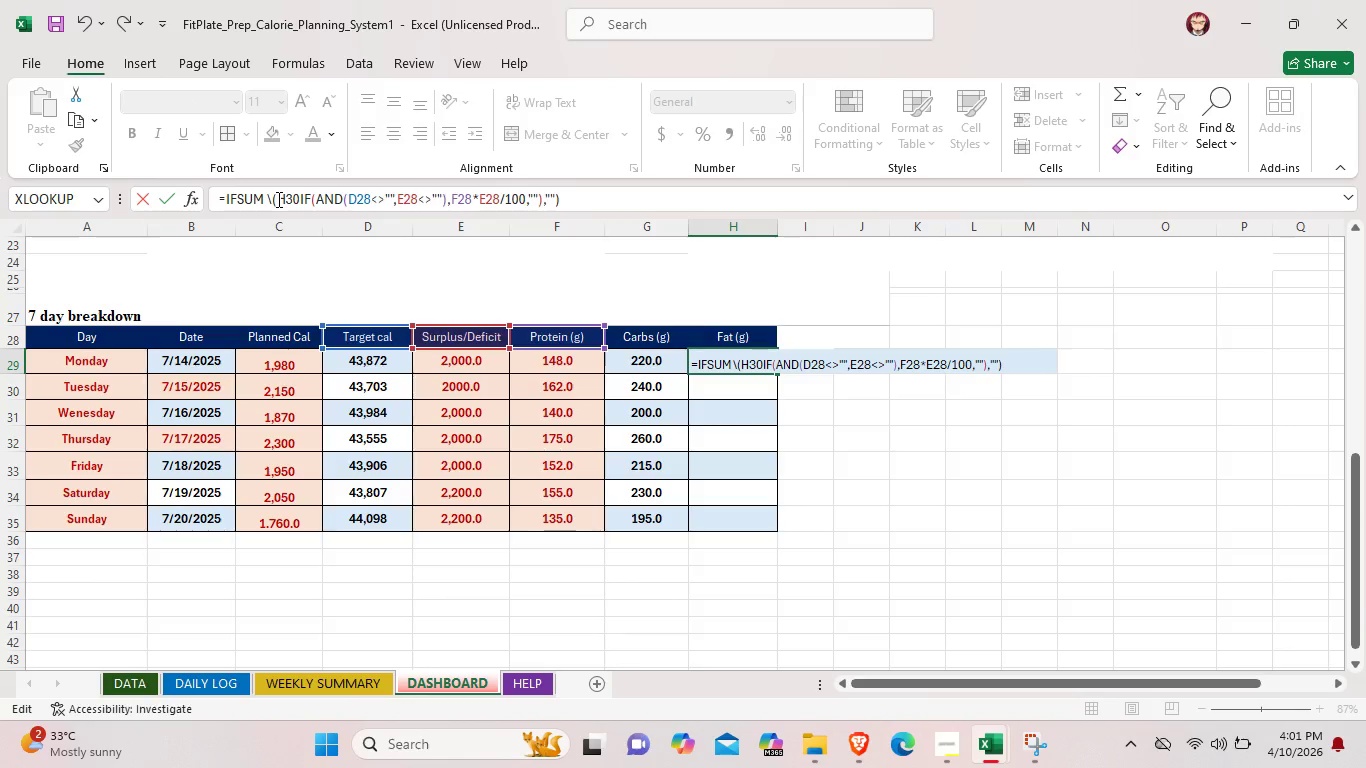 
left_click([815, 416])
 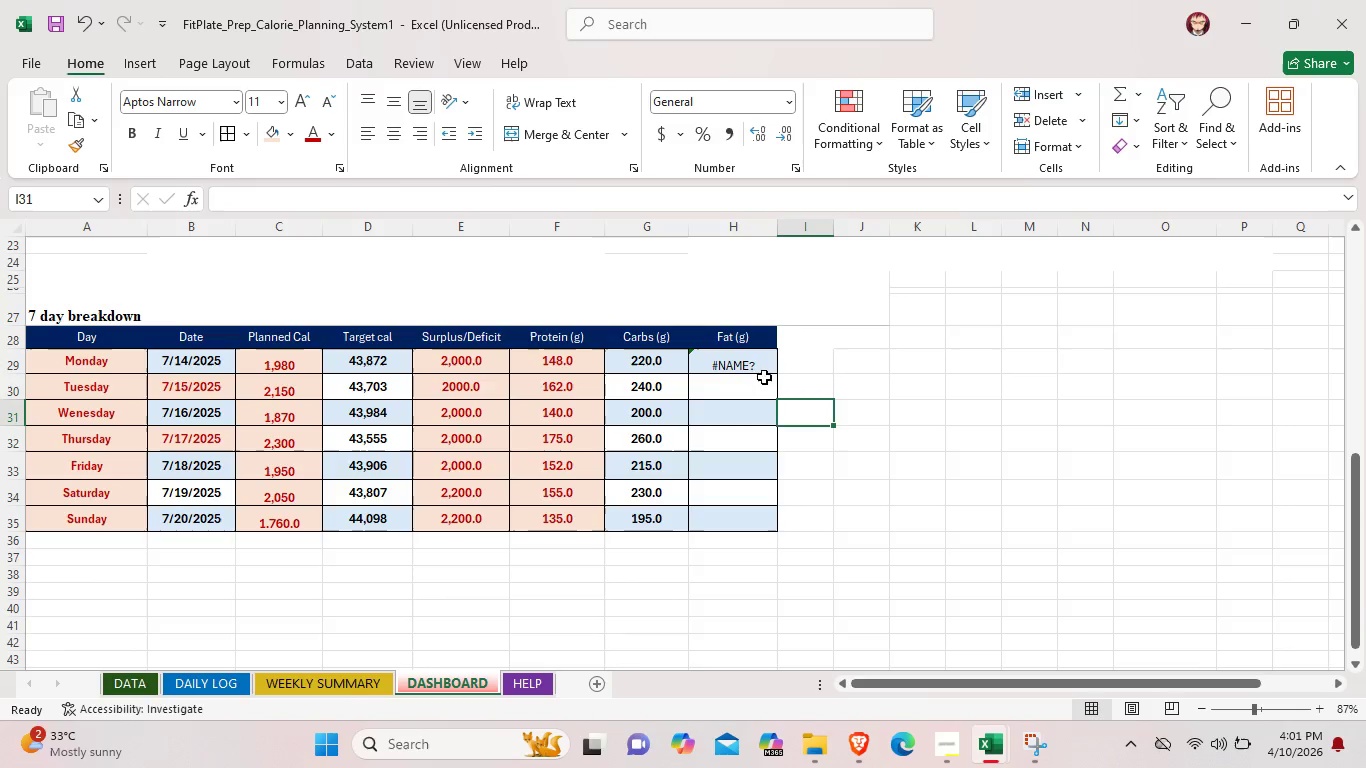 
left_click([753, 365])
 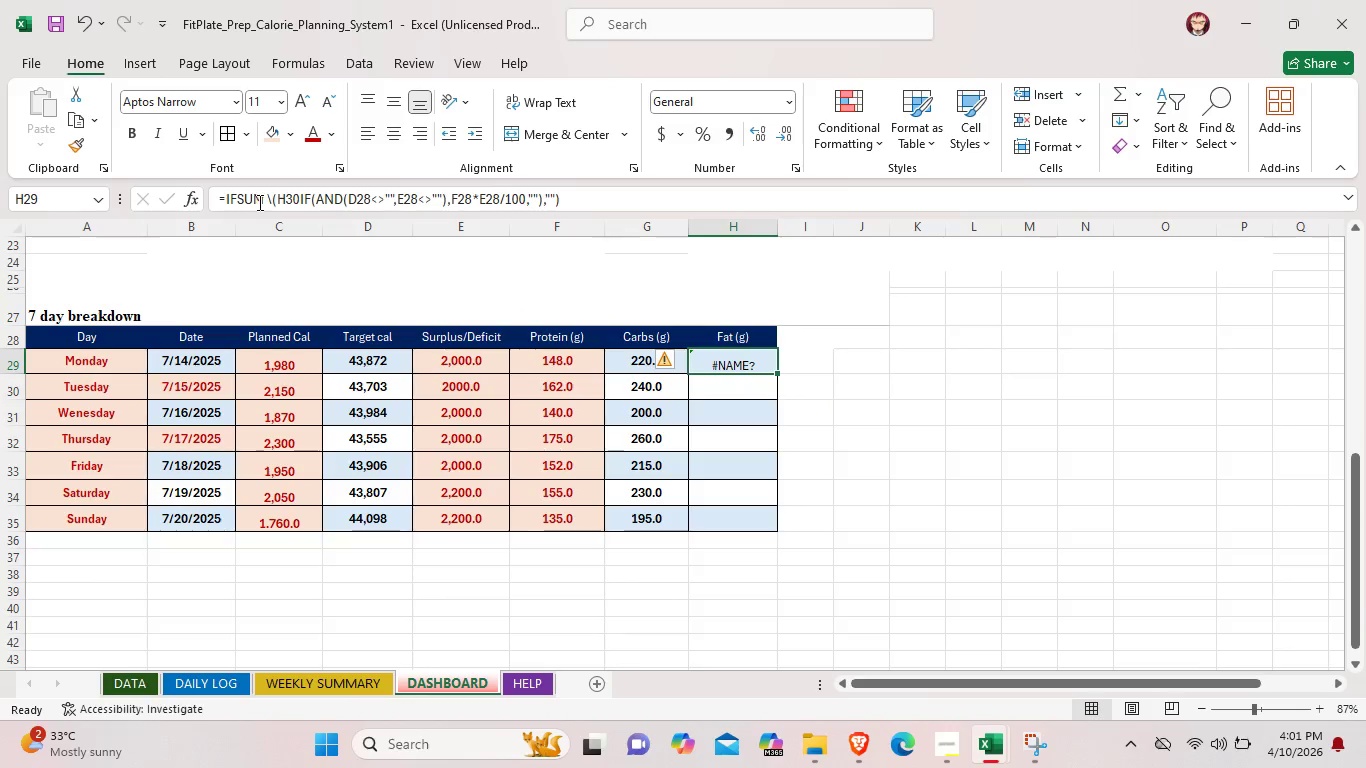 
left_click([262, 200])
 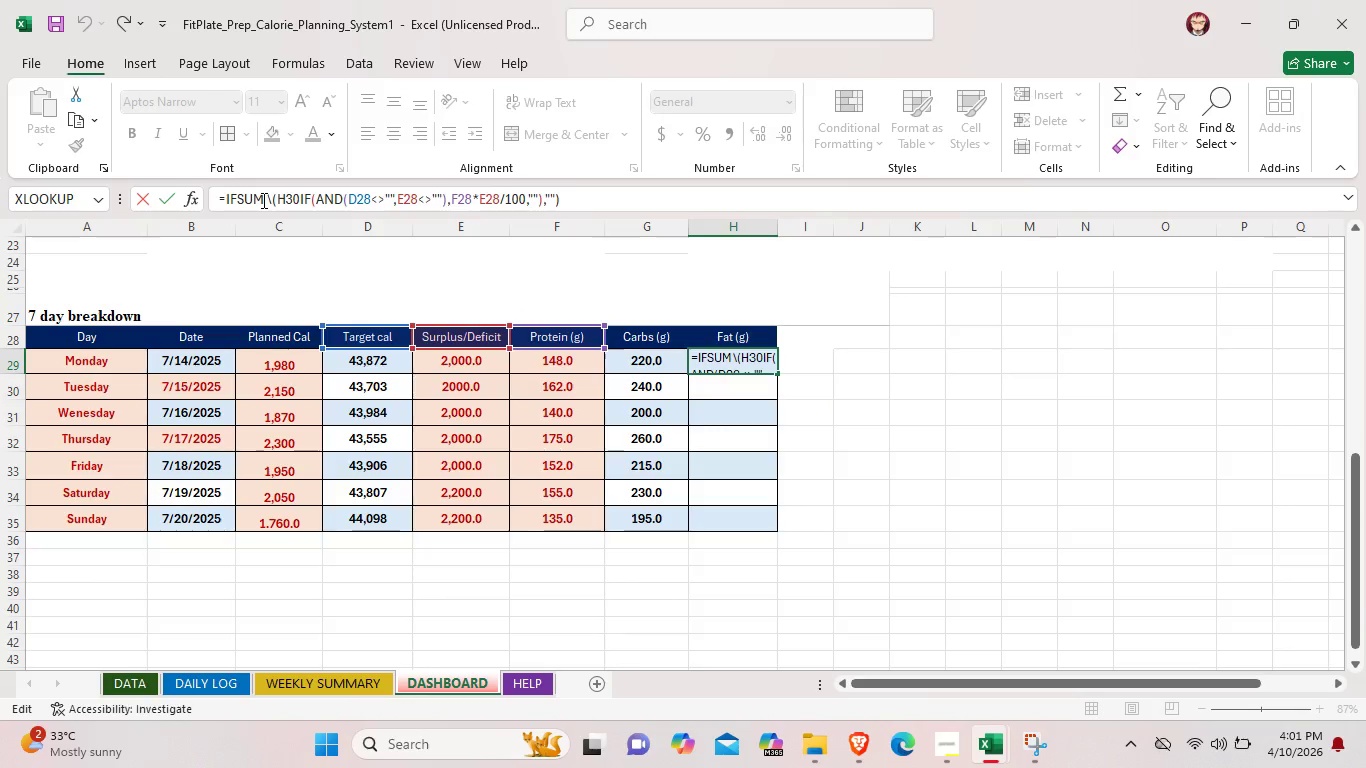 
key(Backspace)
key(Backspace)
key(Backspace)
type(OVER)
 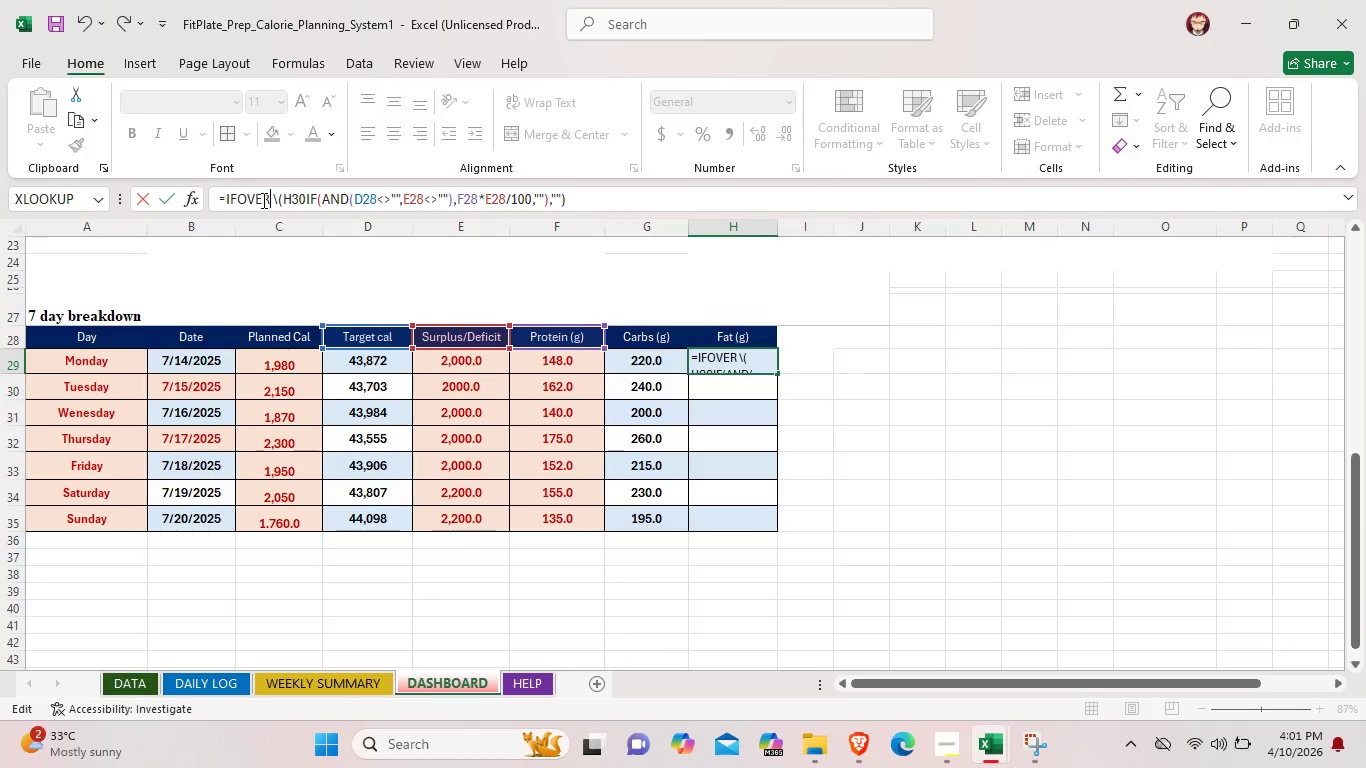 
left_click([878, 378])
 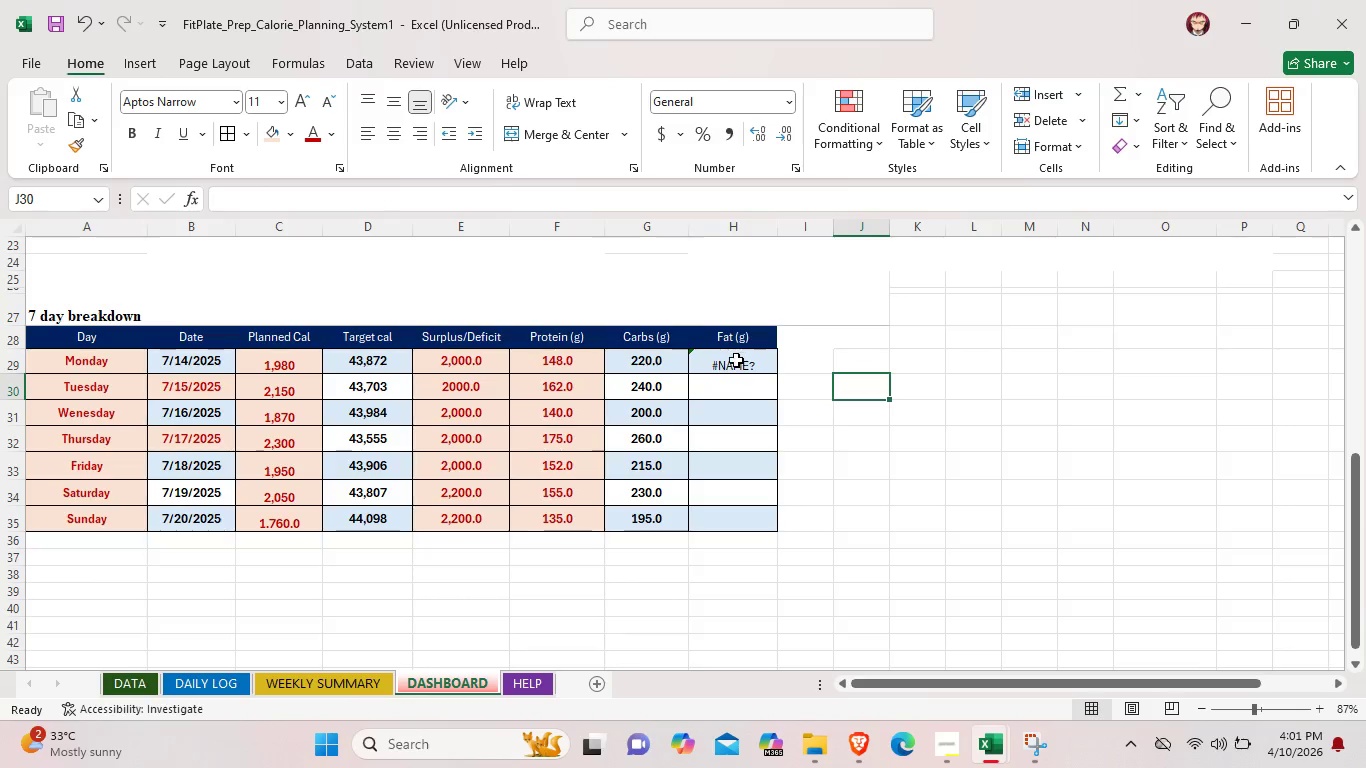 
double_click([736, 362])
 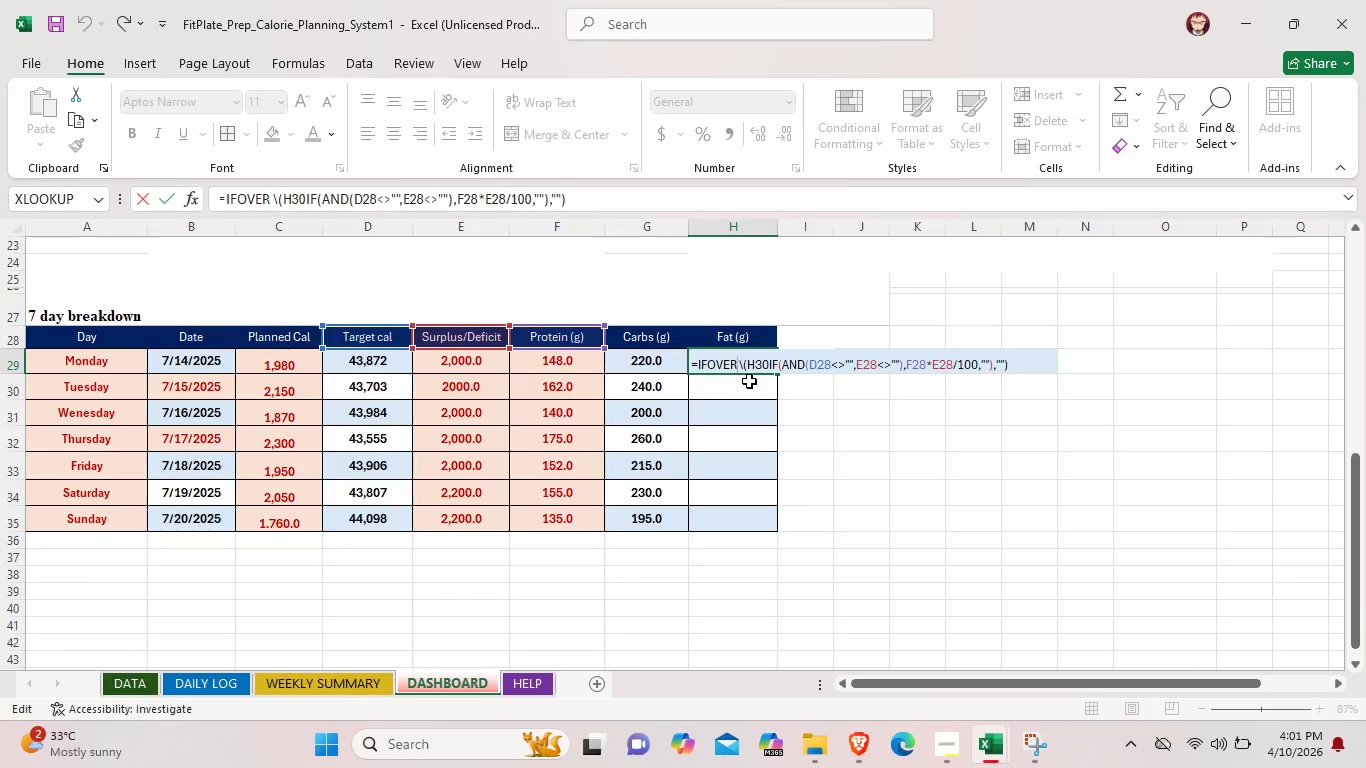 
wait(7.23)
 